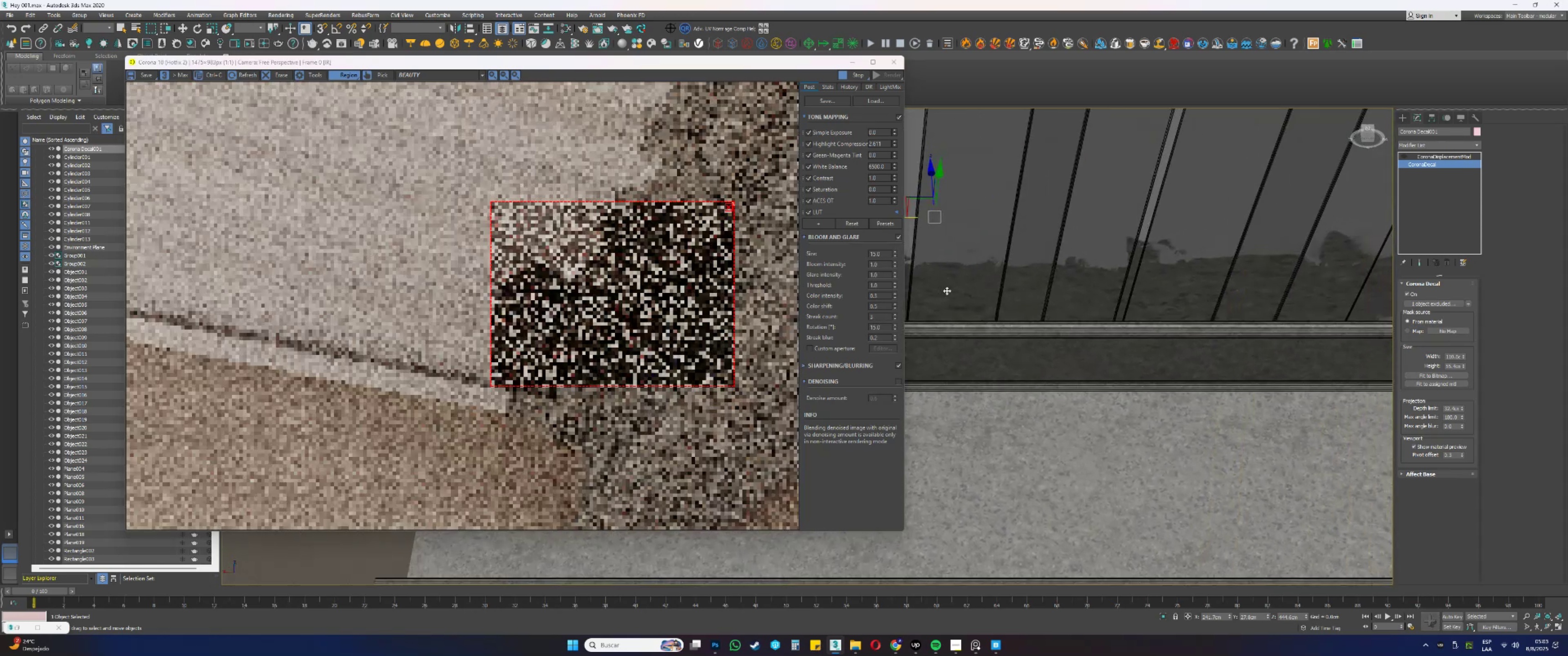 
hold_key(key=AltLeft, duration=0.41)
 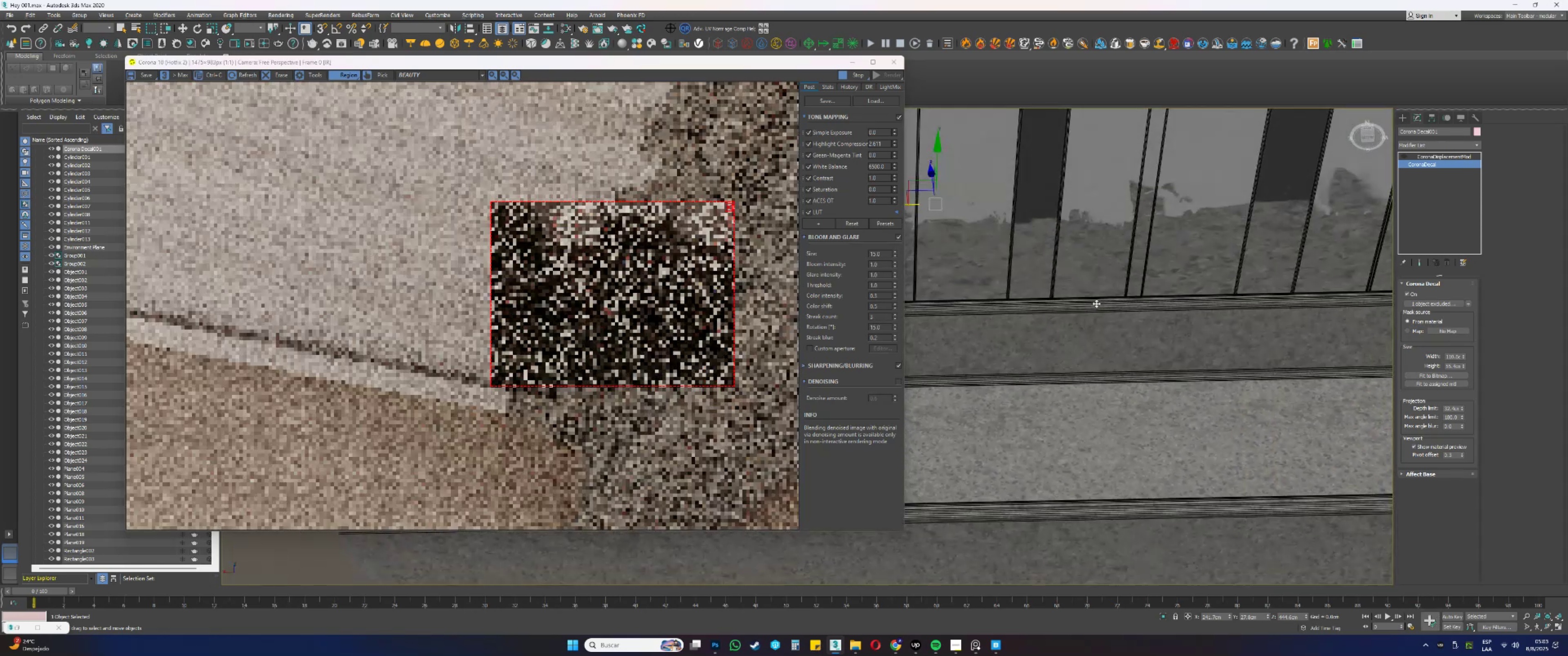 
hold_key(key=AltLeft, duration=1.17)
 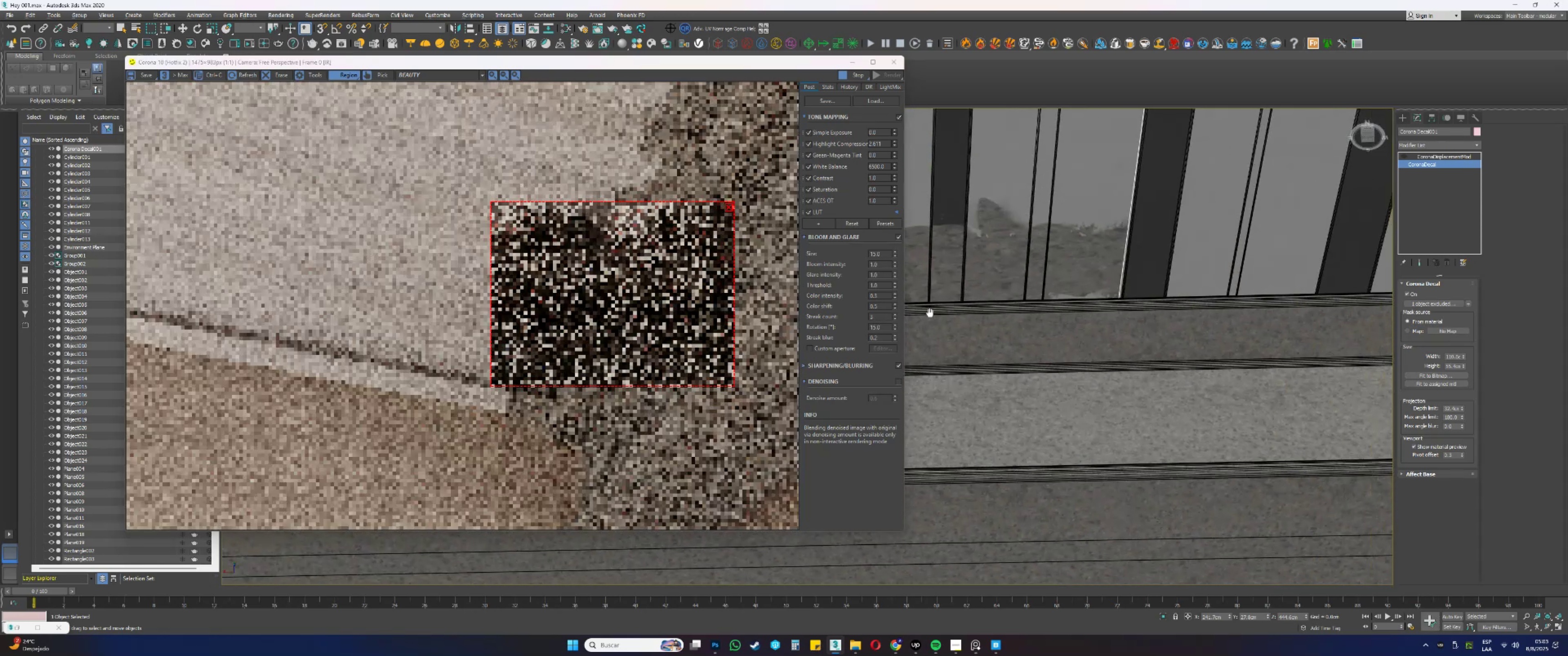 
hold_key(key=ControlLeft, duration=1.1)
 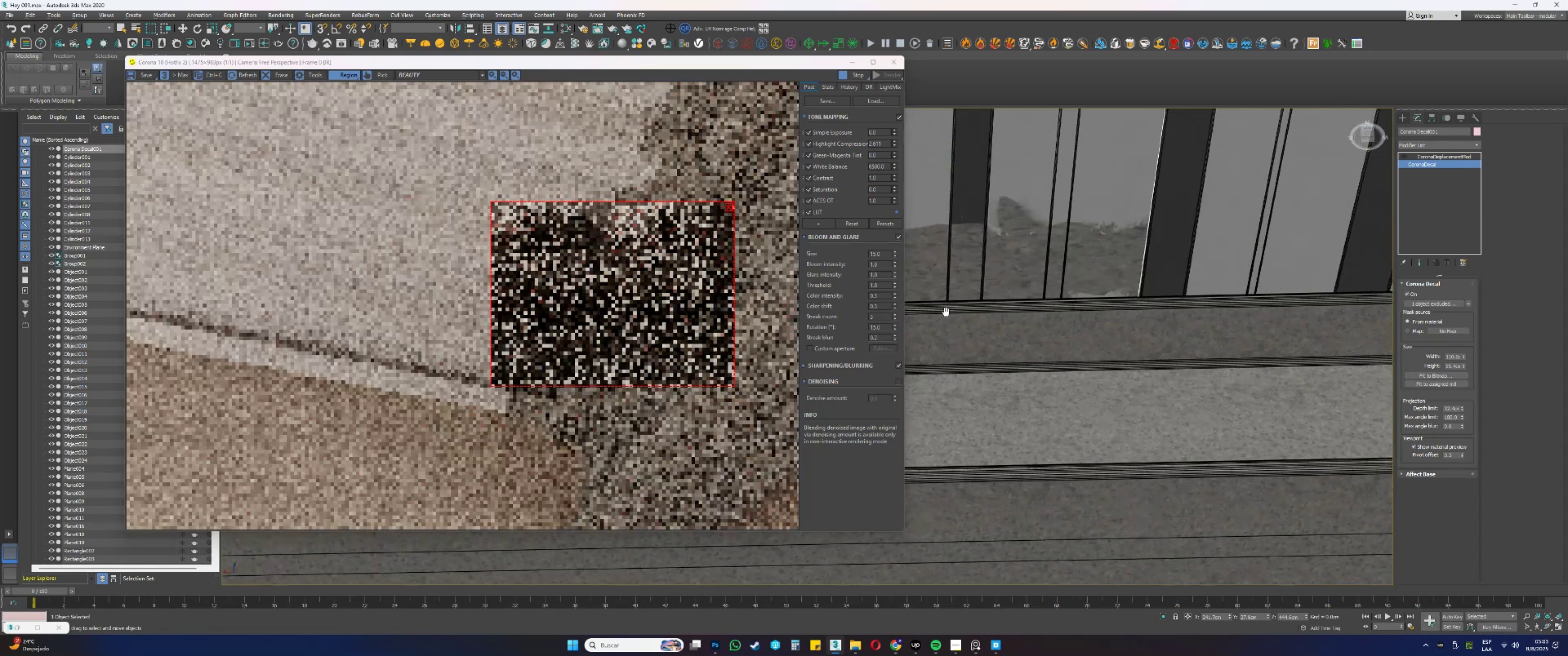 
hold_key(key=AltLeft, duration=1.19)
 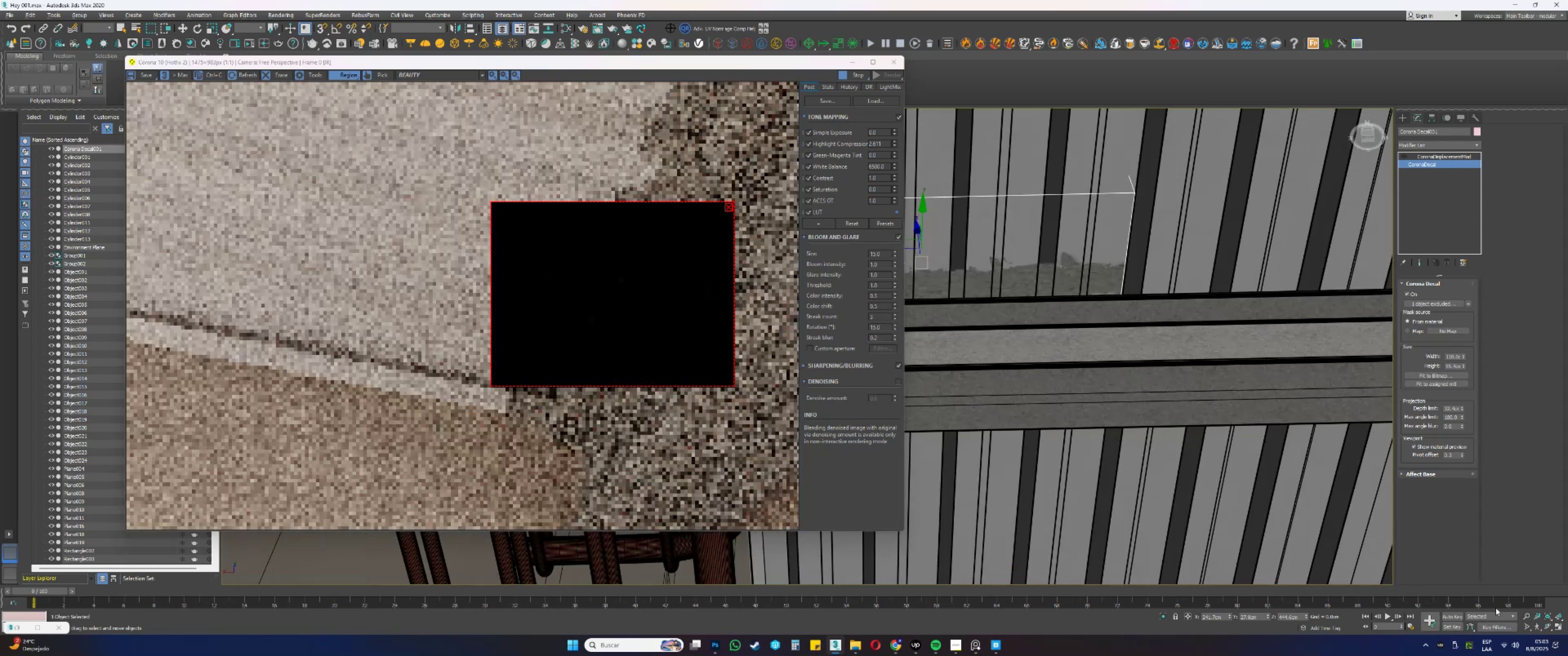 
hold_key(key=ControlLeft, duration=1.14)
 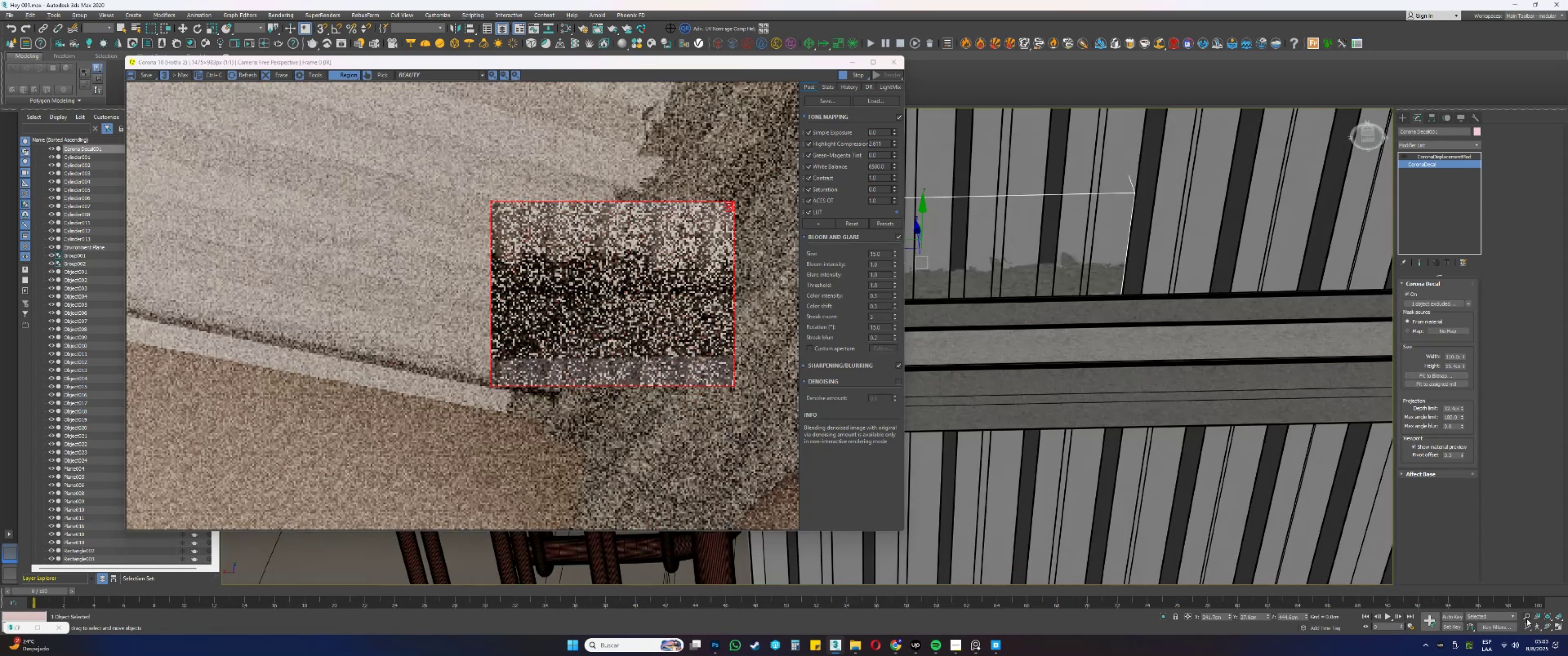 
left_click([1525, 622])
 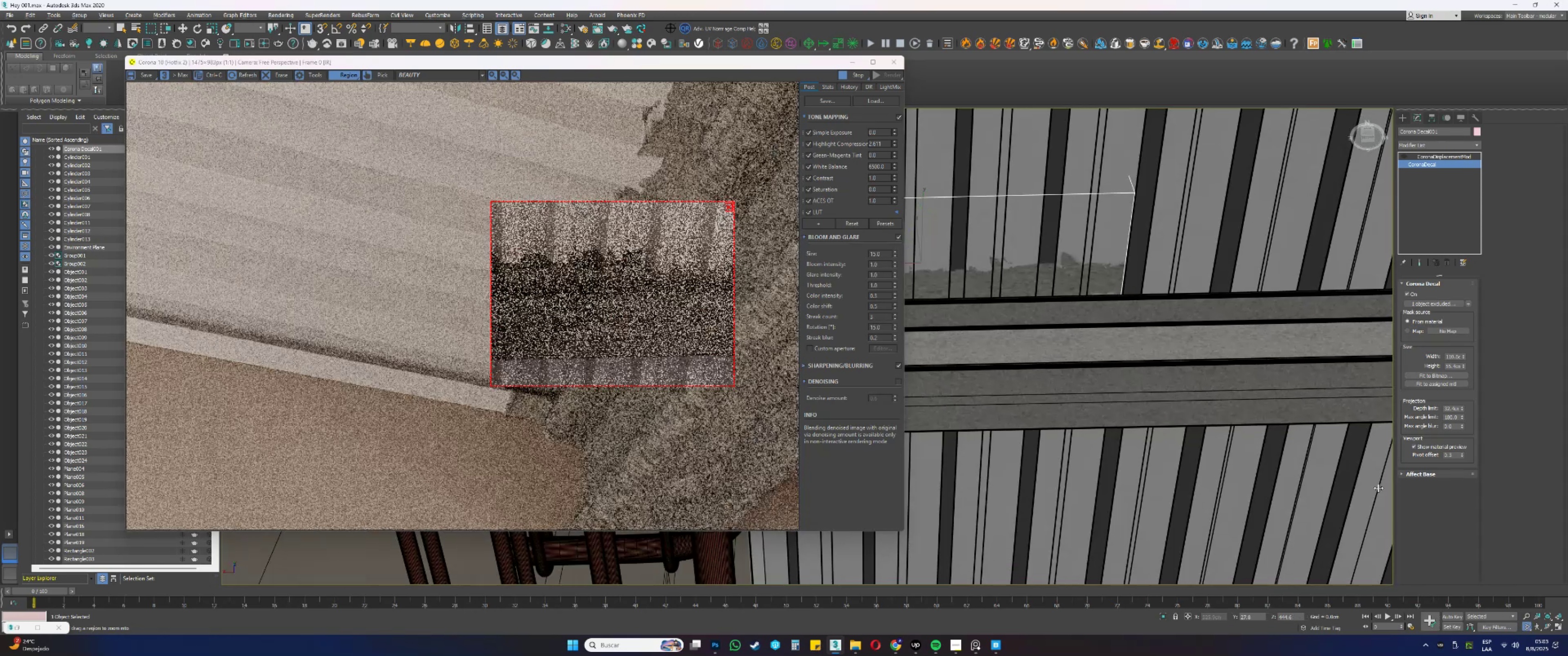 
left_click_drag(start_coordinate=[1202, 368], to_coordinate=[1206, 383])
 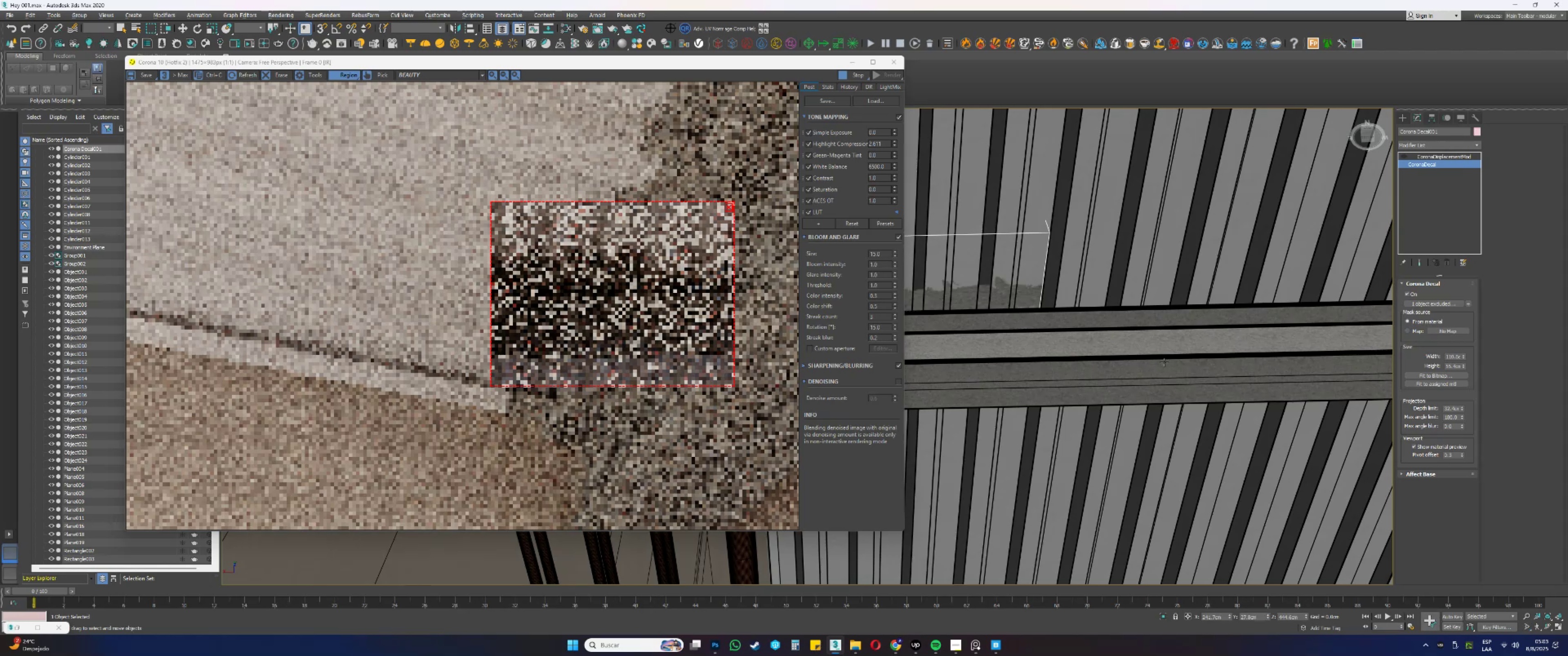 
hold_key(key=AltLeft, duration=0.46)
 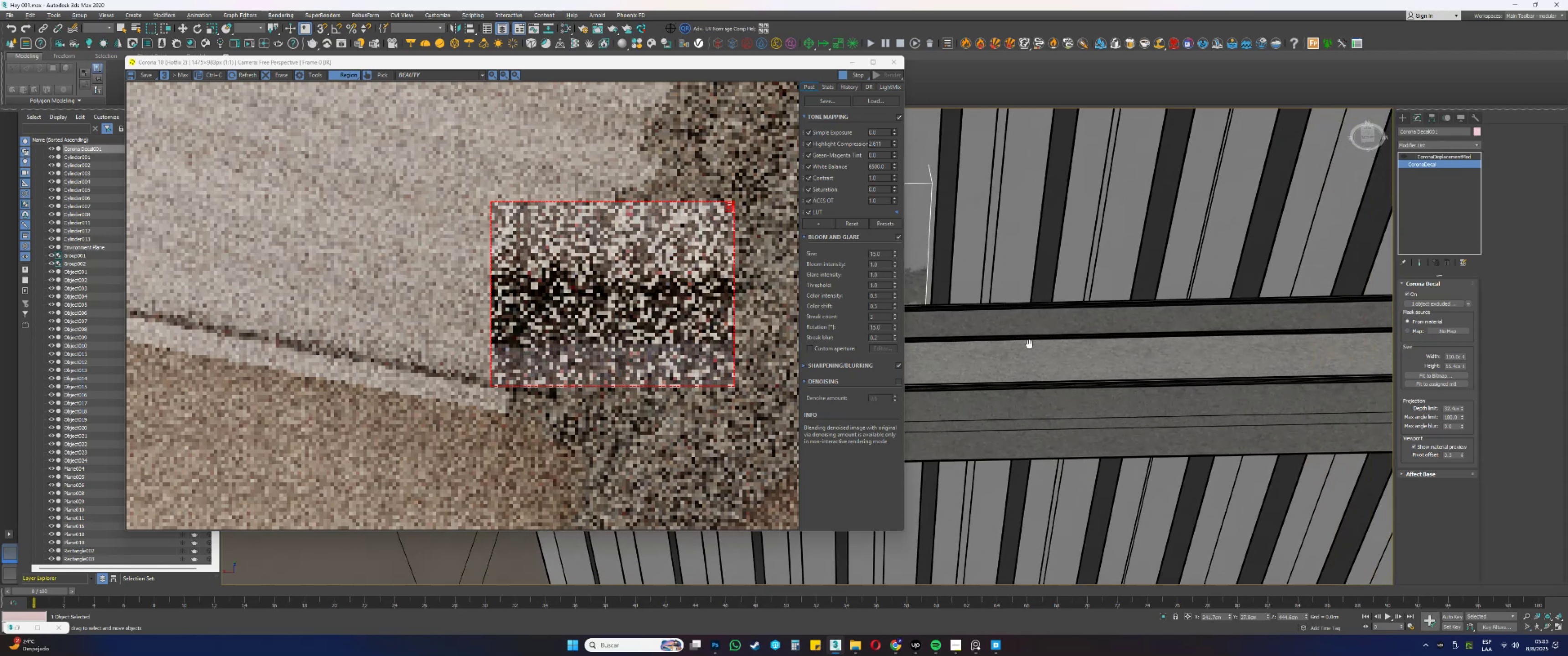 
hold_key(key=ControlLeft, duration=0.4)
 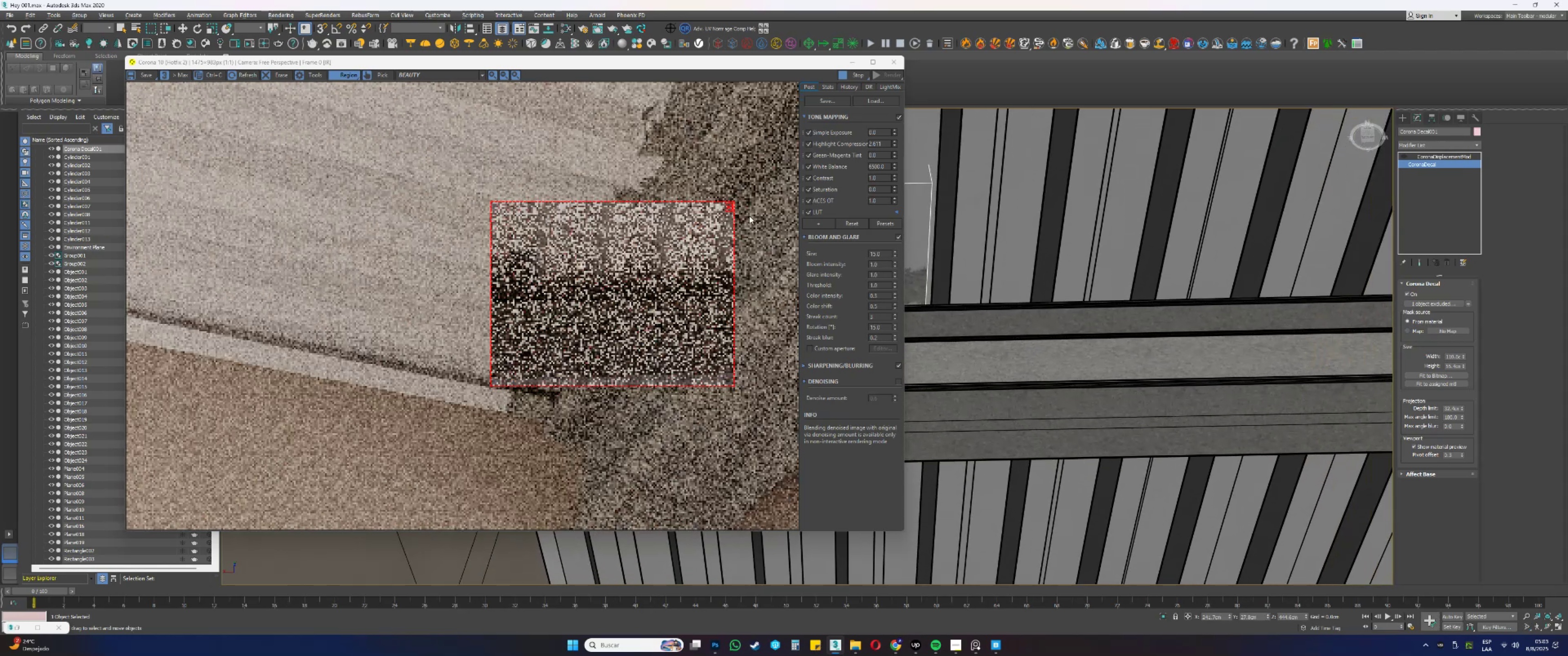 
left_click([727, 209])
 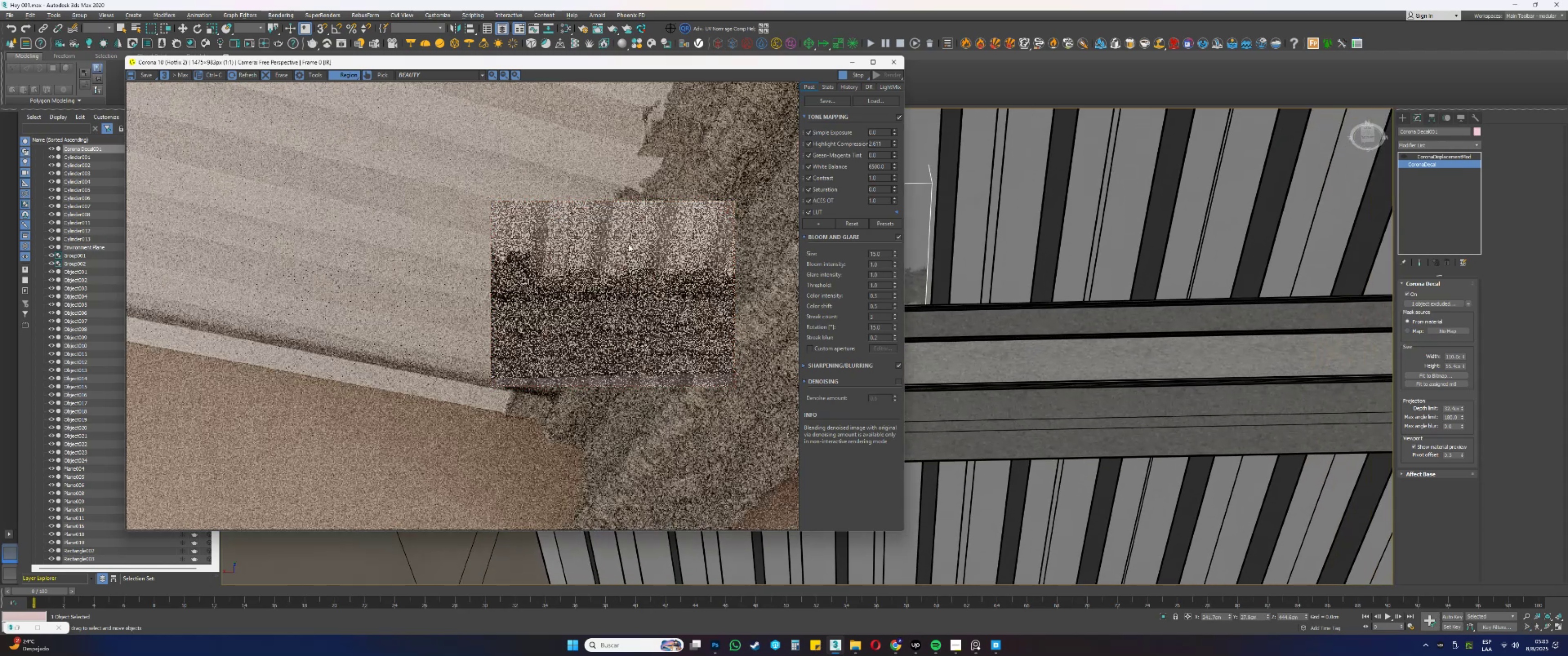 
scroll: coordinate [552, 271], scroll_direction: down, amount: 3.0
 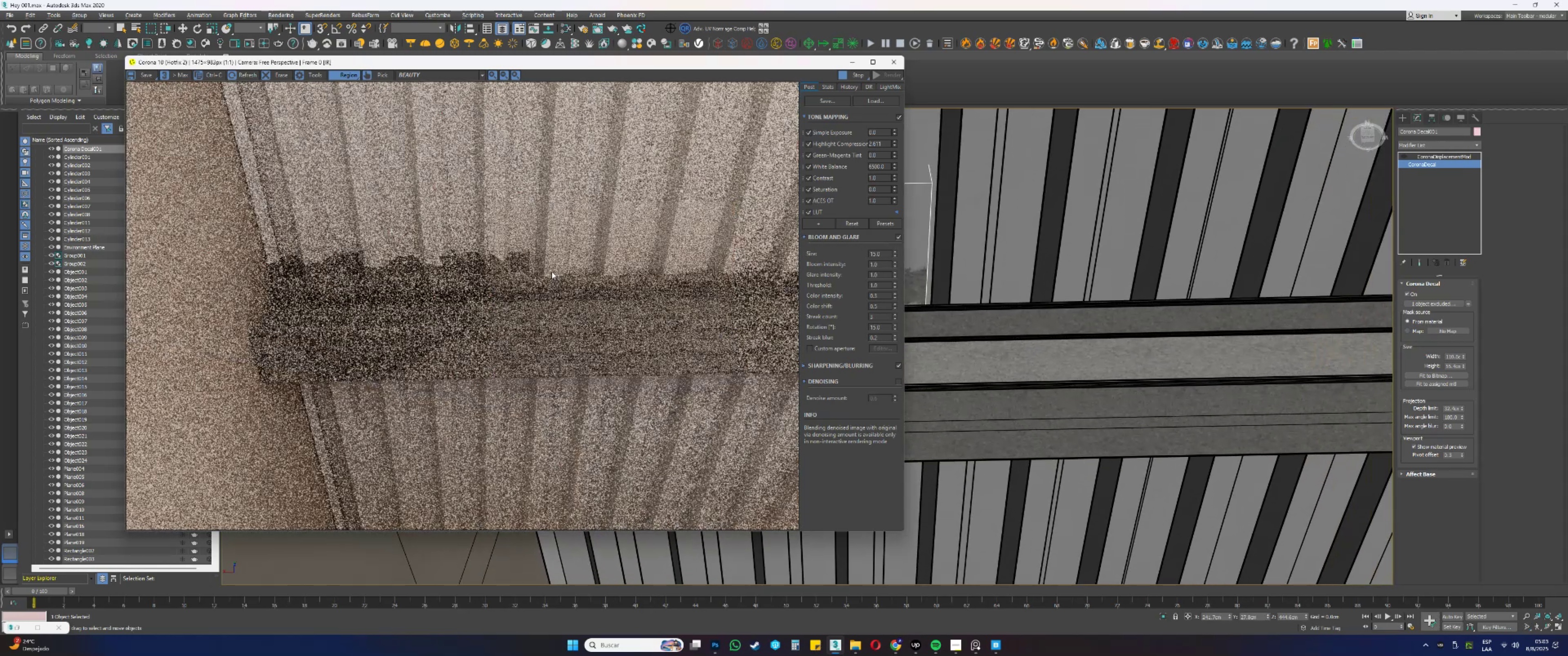 
wait(5.06)
 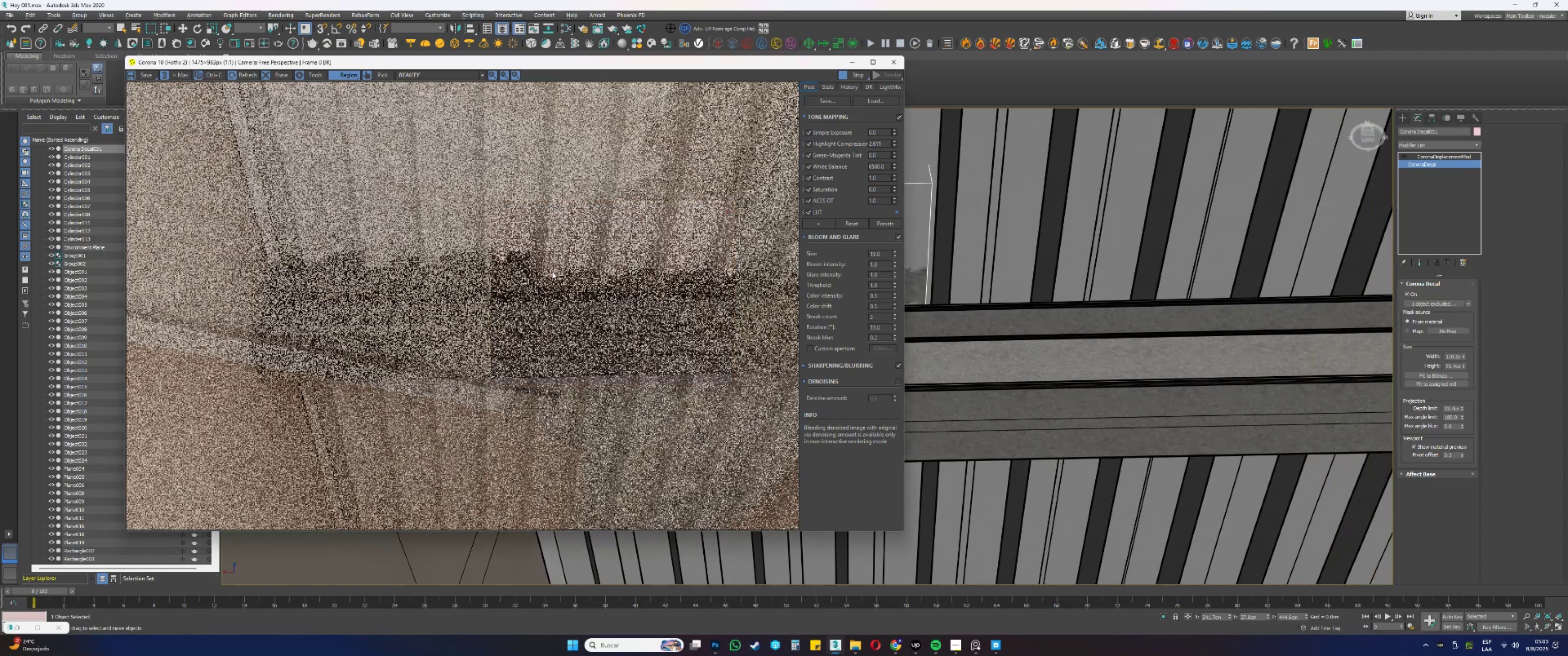 
left_click_drag(start_coordinate=[228, 231], to_coordinate=[583, 313])
 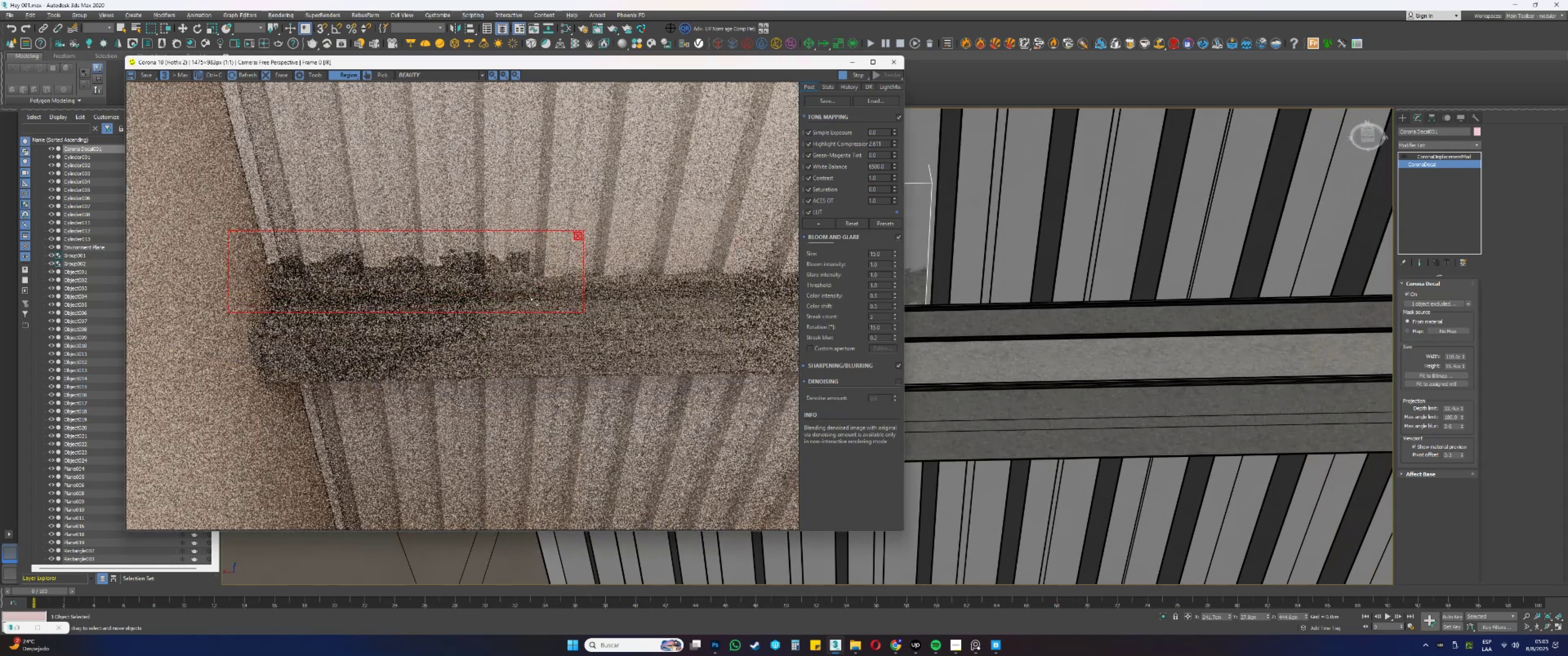 
scroll: coordinate [420, 269], scroll_direction: up, amount: 1.0
 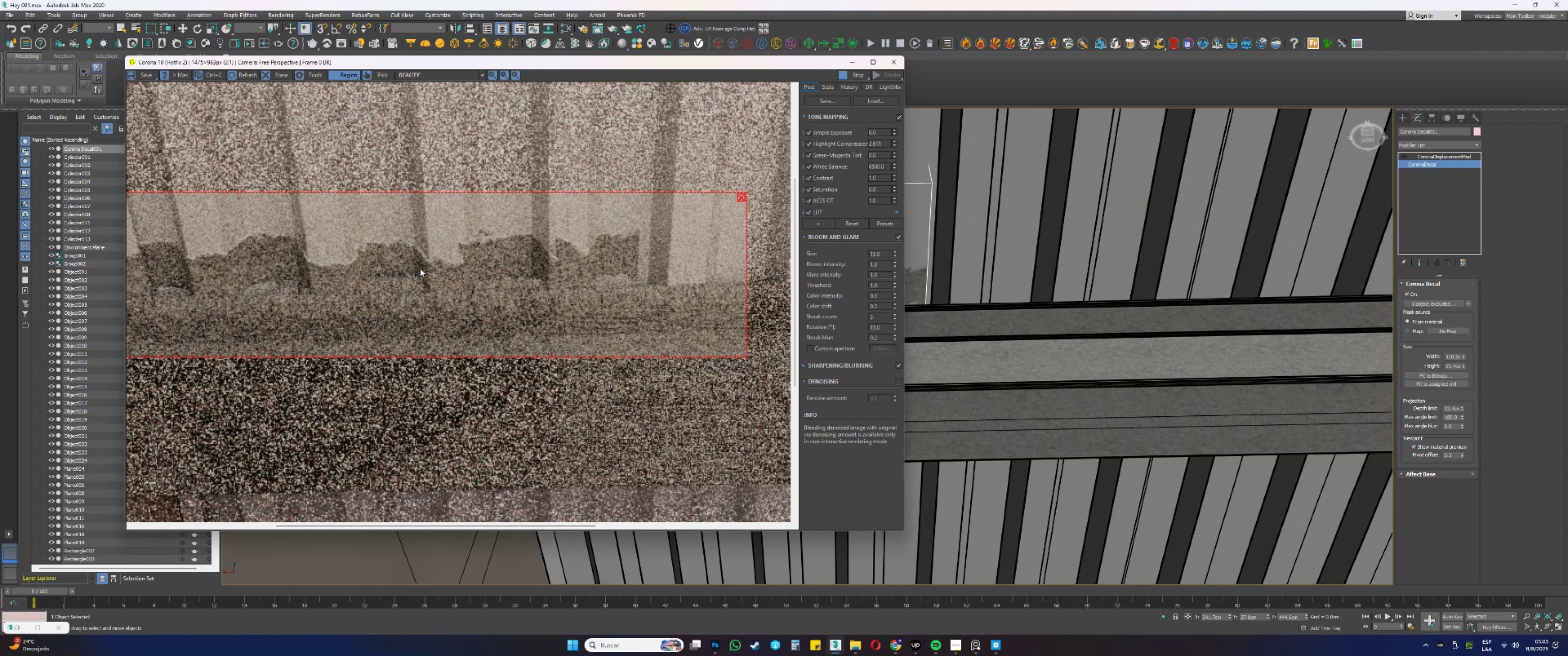 
scroll: coordinate [420, 269], scroll_direction: down, amount: 1.0
 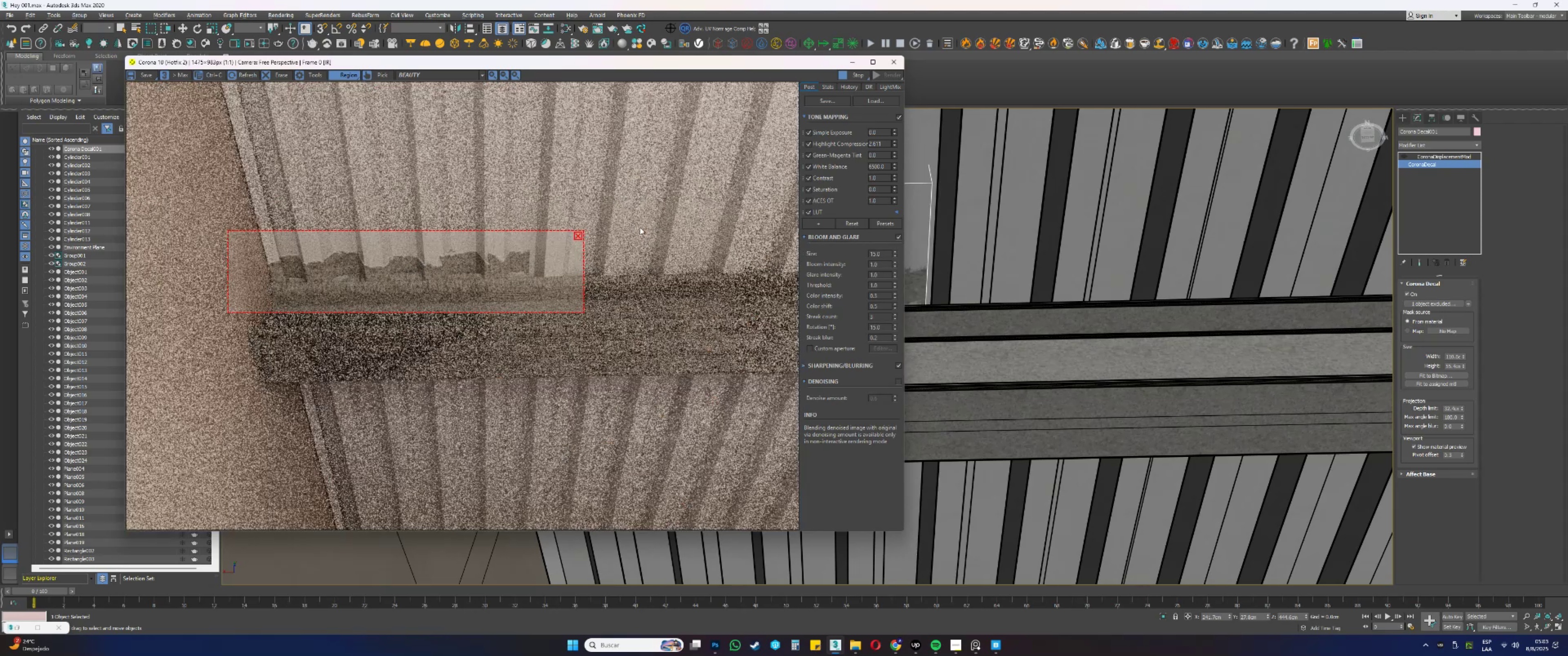 
left_click_drag(start_coordinate=[796, 63], to_coordinate=[516, 76])
 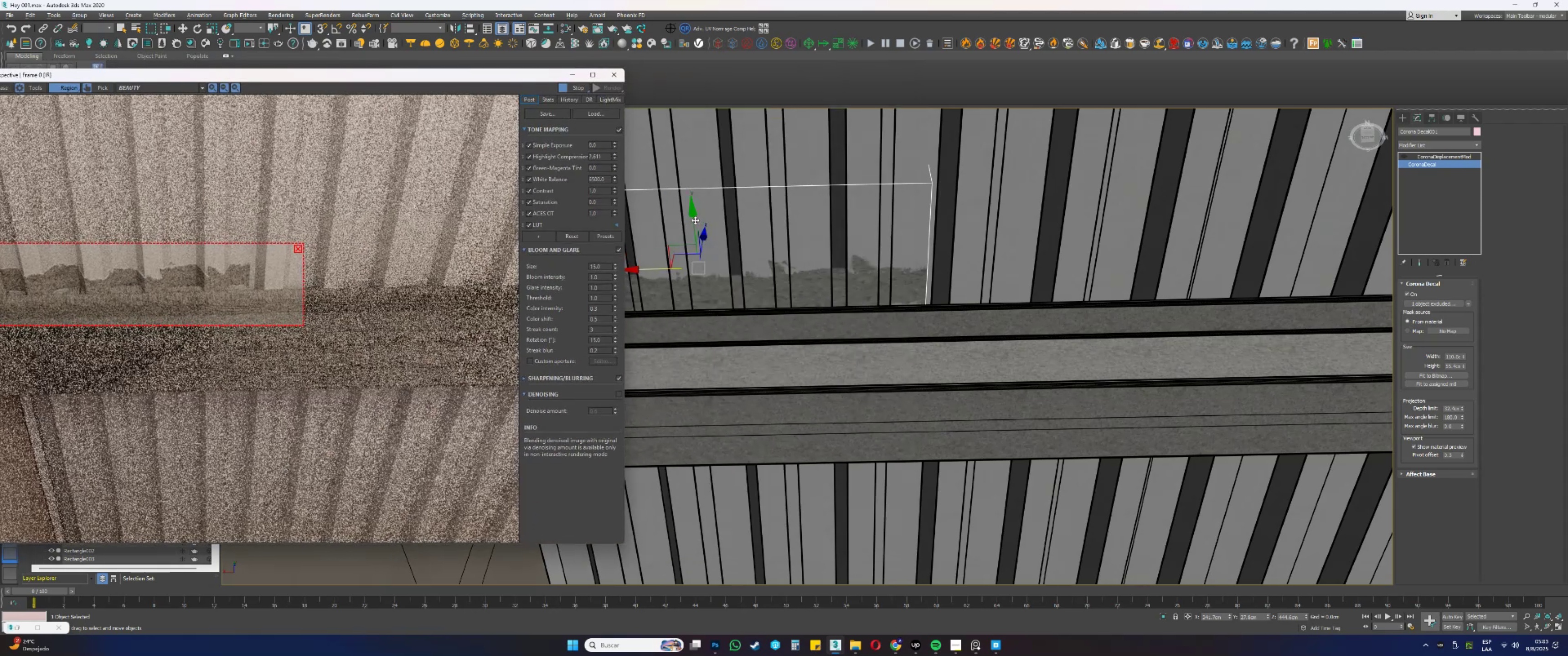 
left_click_drag(start_coordinate=[693, 220], to_coordinate=[694, 224])
 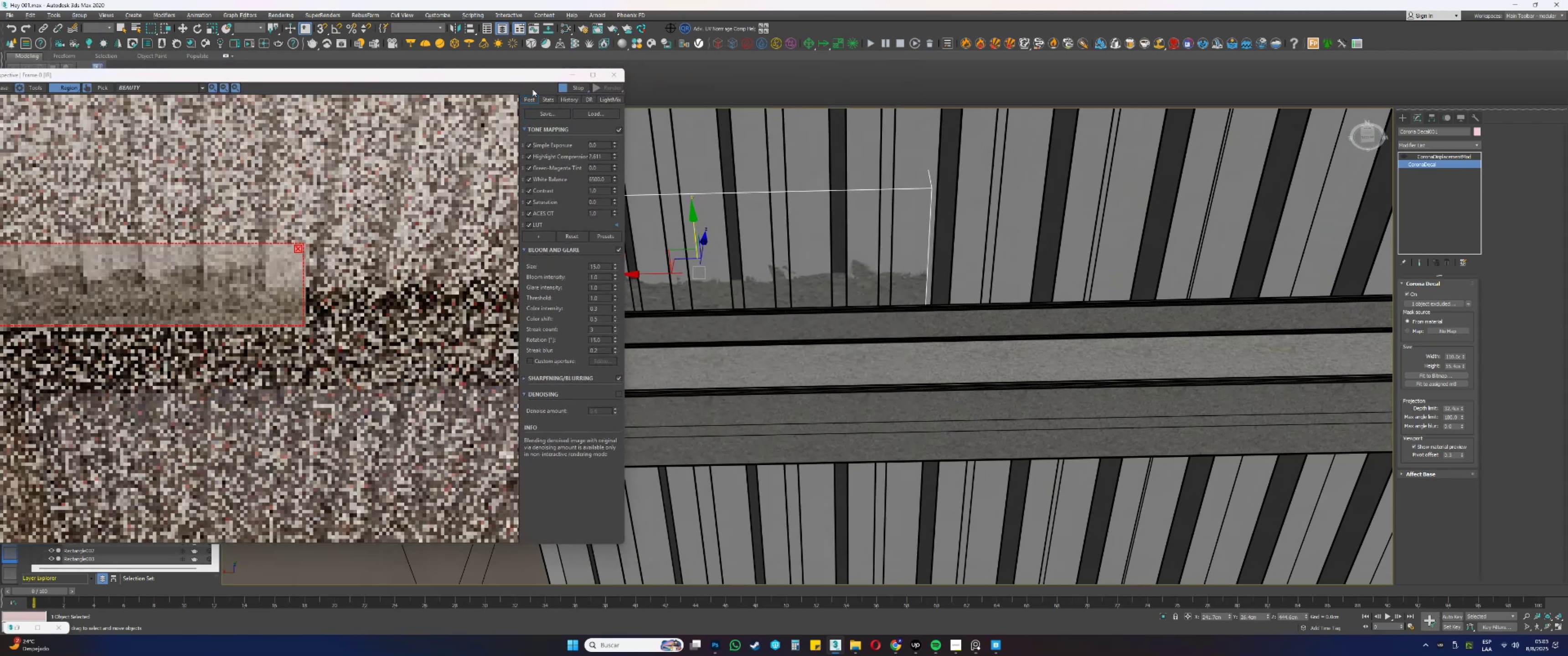 
left_click_drag(start_coordinate=[512, 77], to_coordinate=[727, 78])
 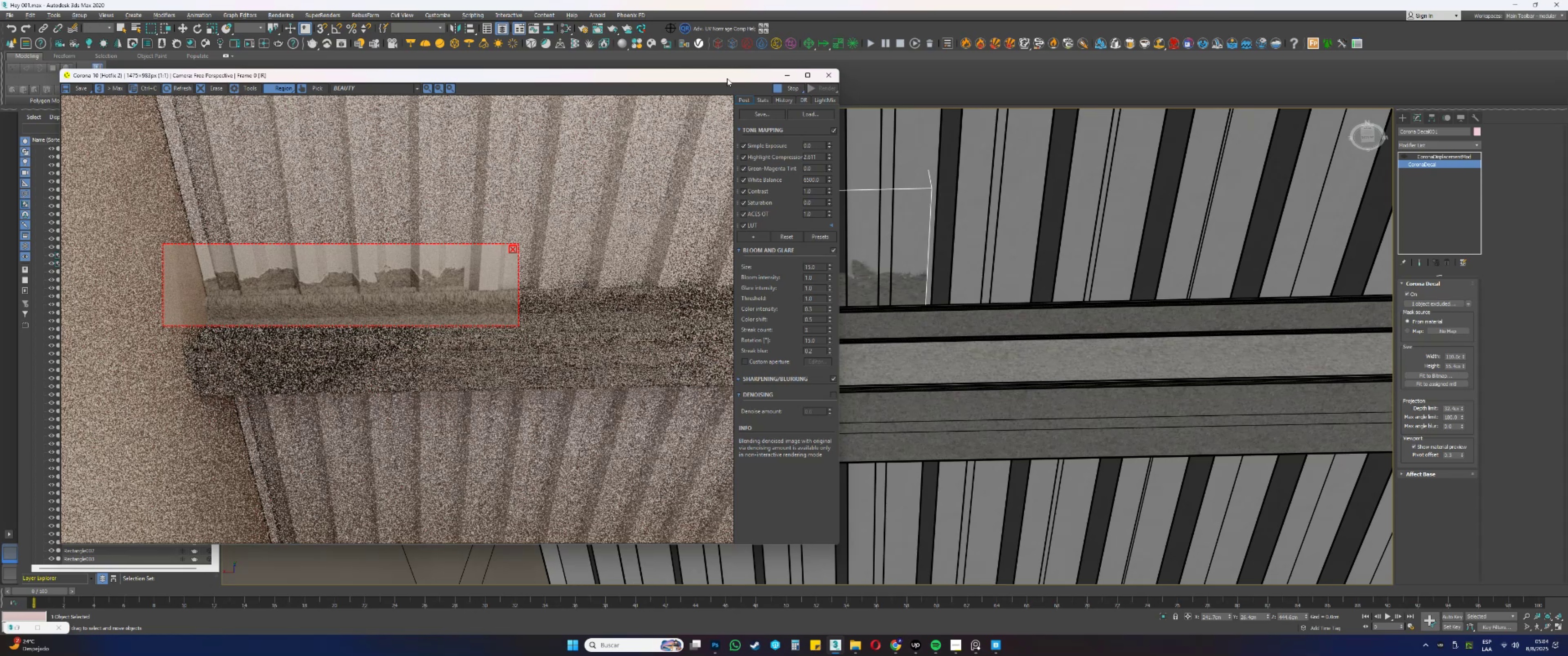 
wait(42.81)
 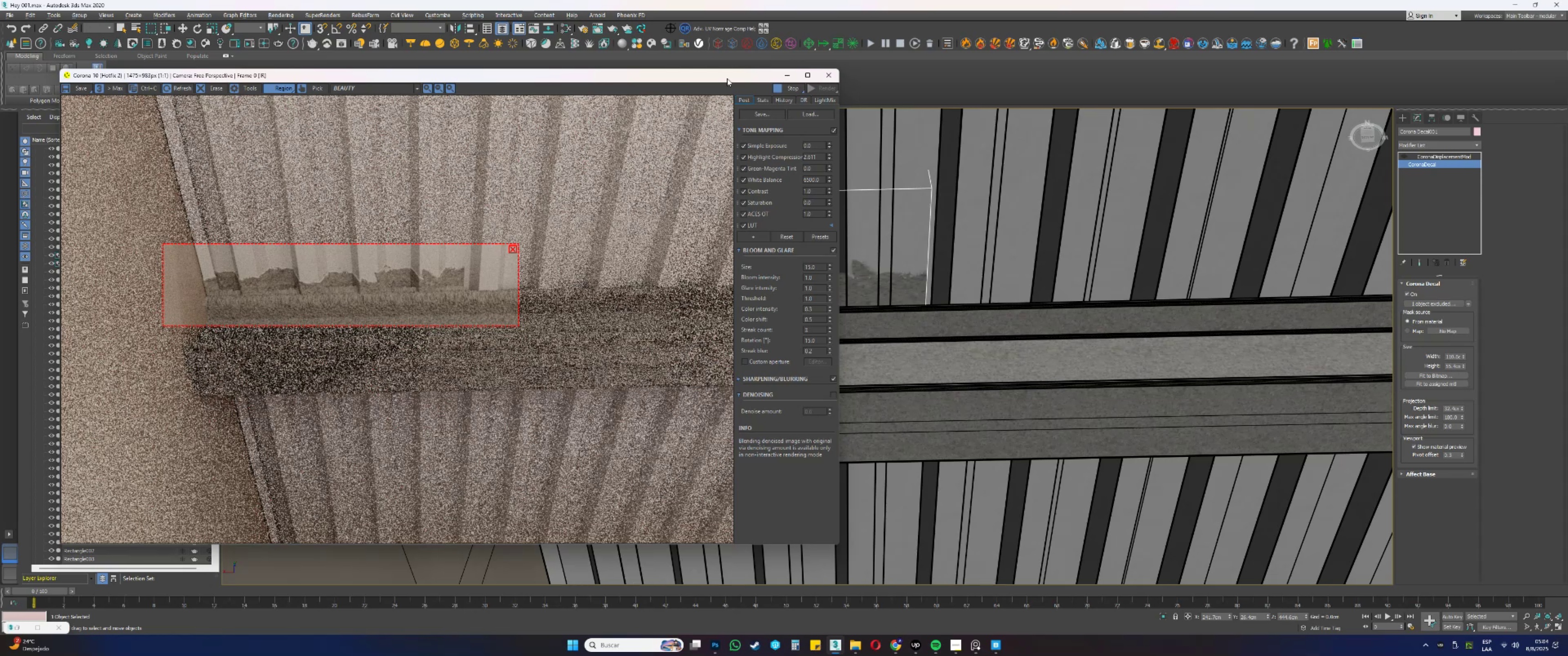 
hold_key(key=ShiftLeft, duration=0.43)
left_click_drag(start_coordinate=[855, 261], to_coordinate=[1304, 240])
 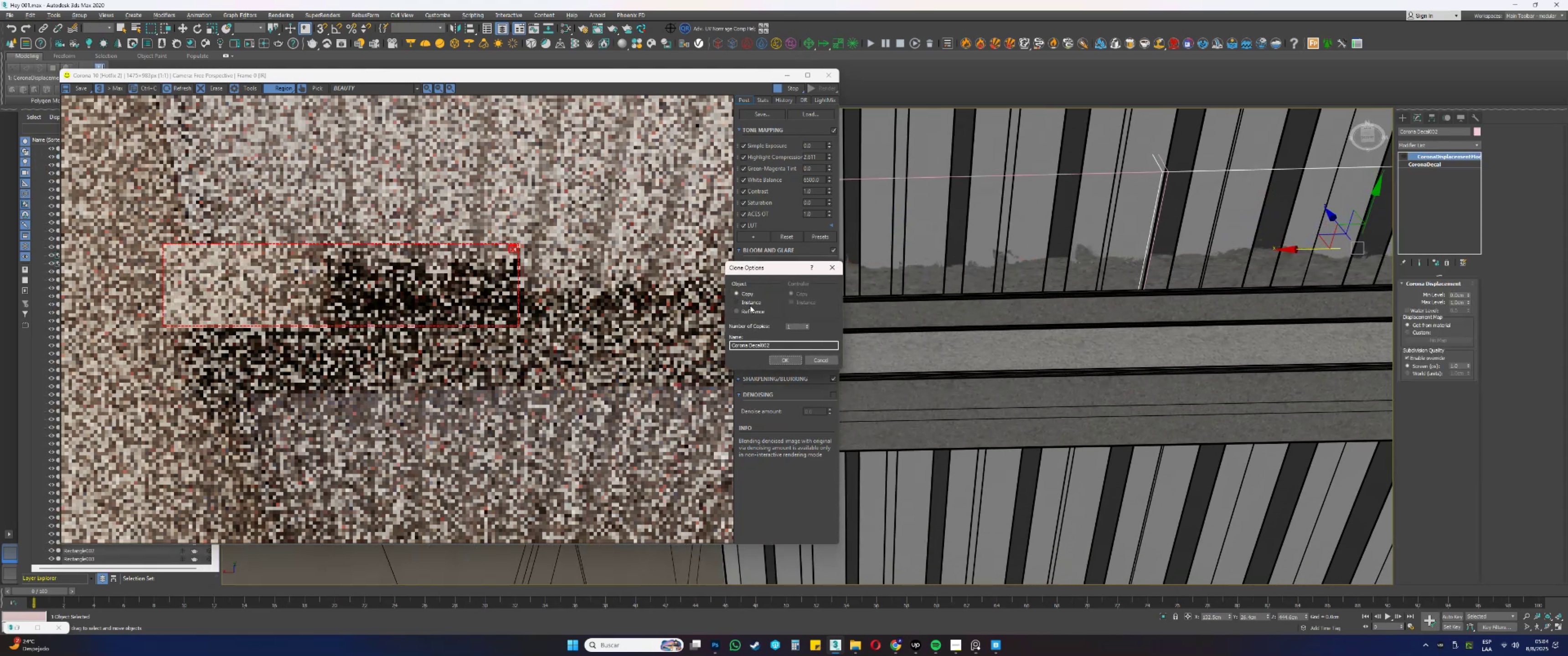 
left_click([749, 304])
 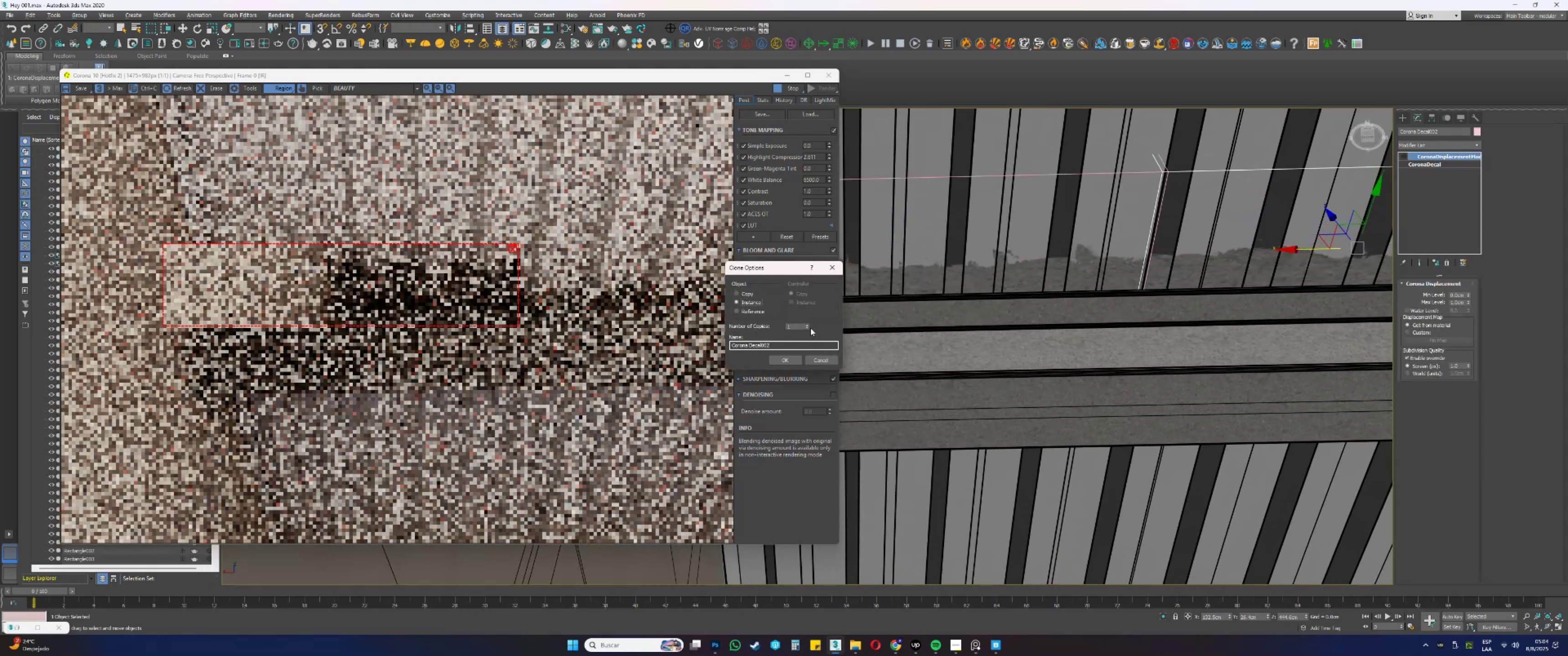 
left_click_drag(start_coordinate=[808, 325], to_coordinate=[810, 313])
 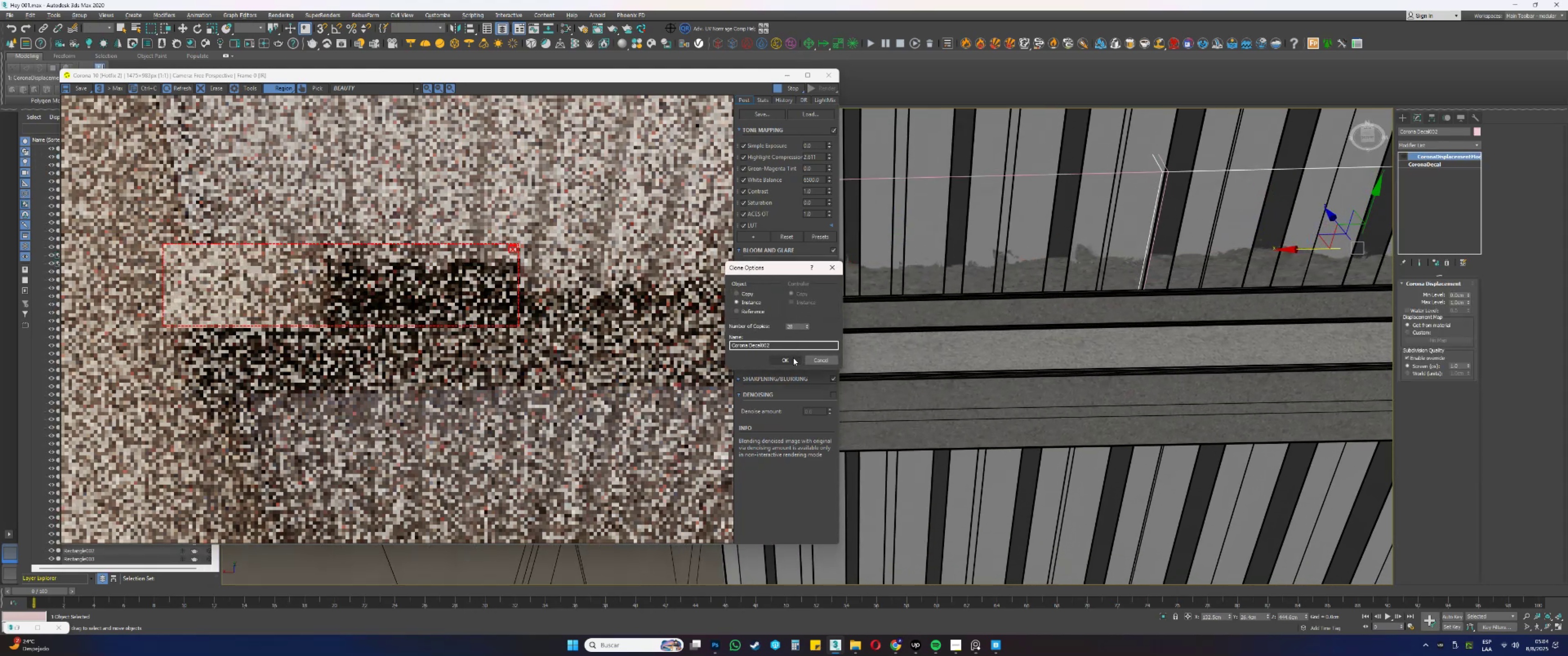 
left_click([793, 358])
 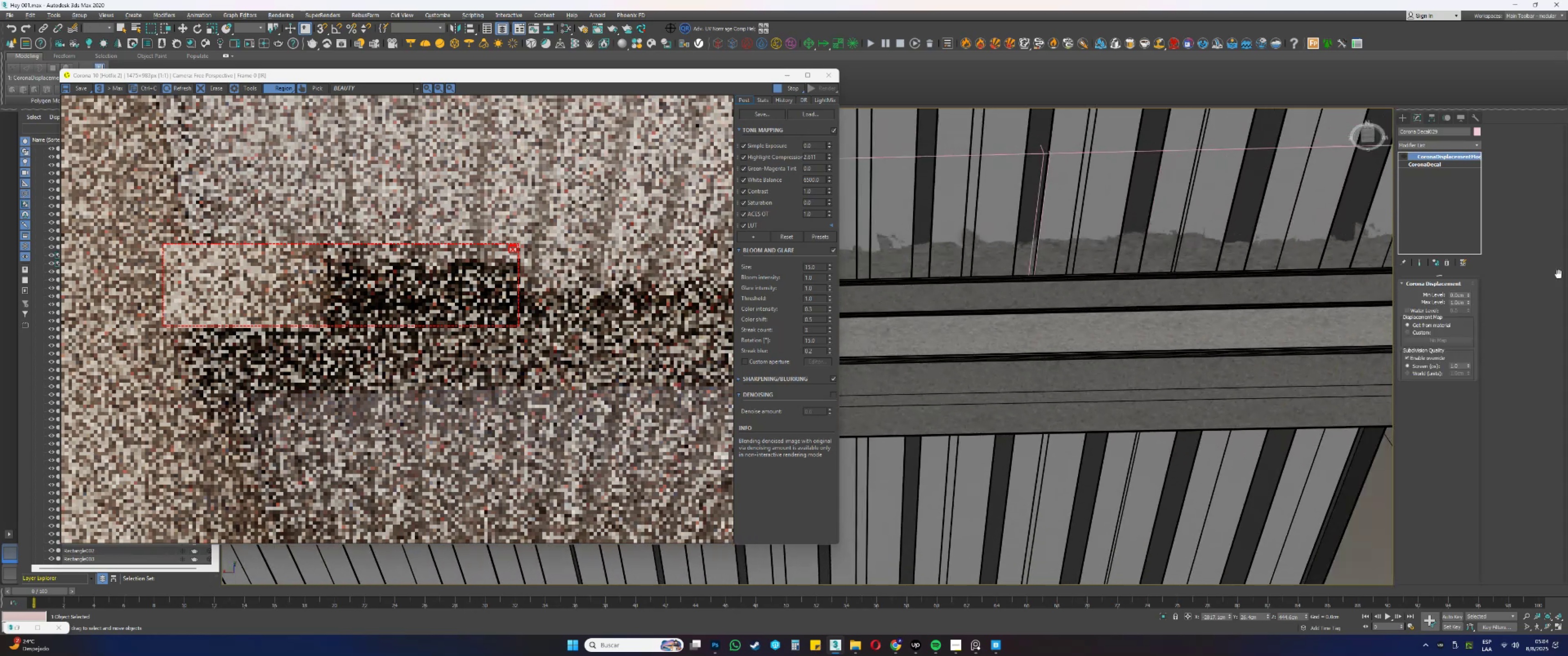 
key(F3)
 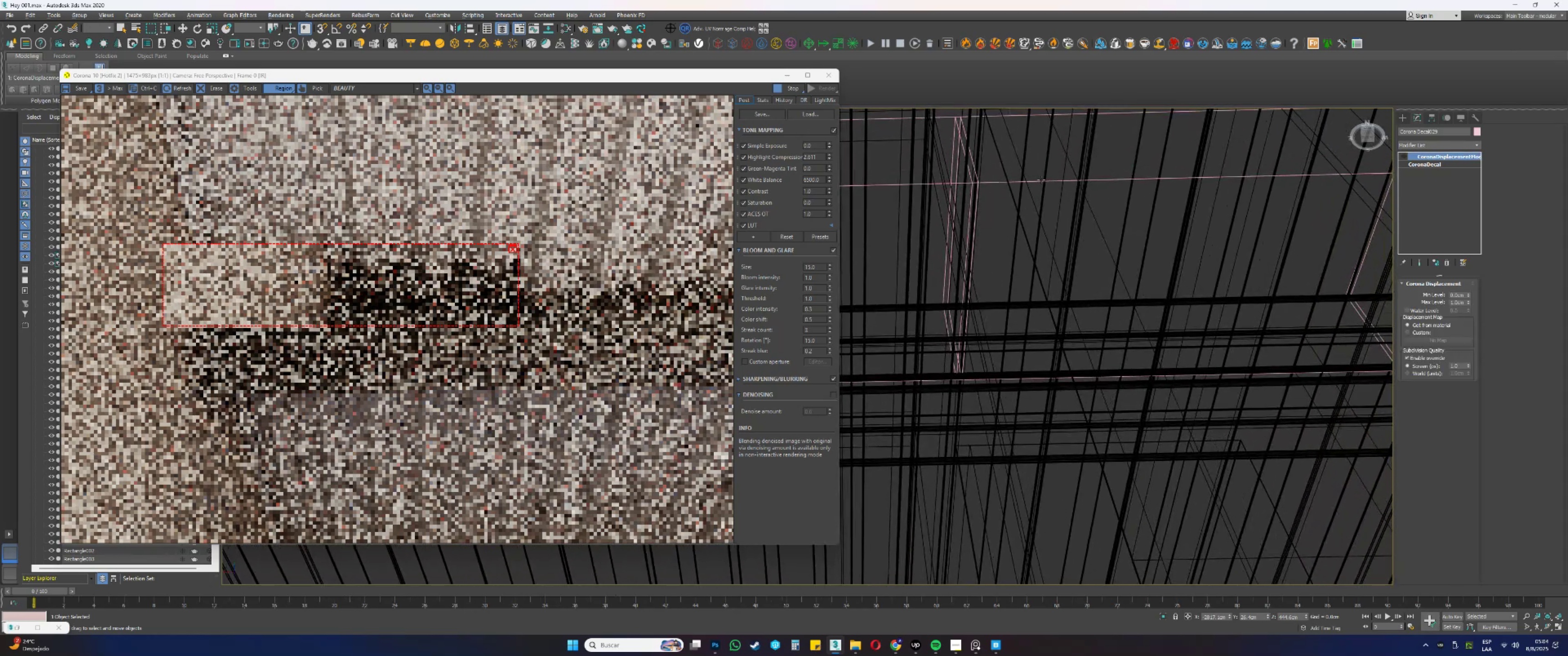 
left_click([1038, 180])
 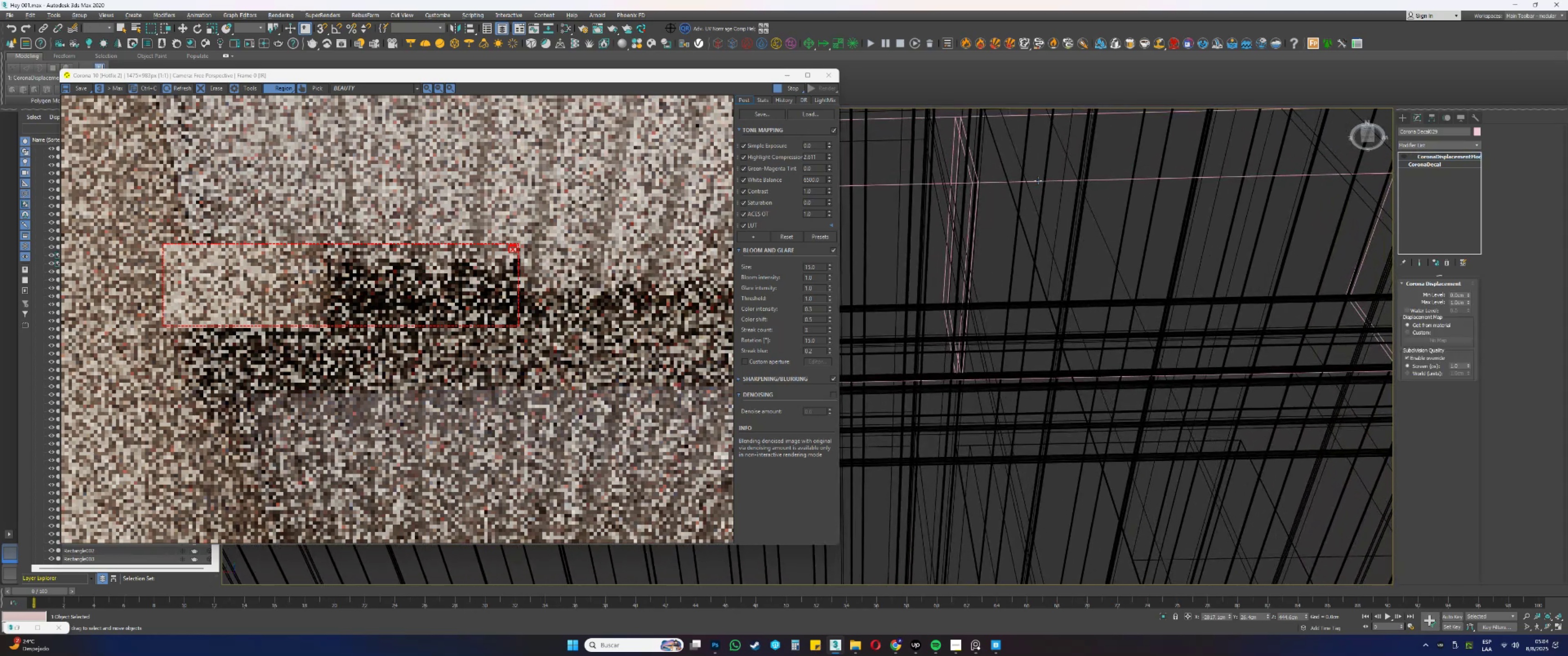 
key(F3)
 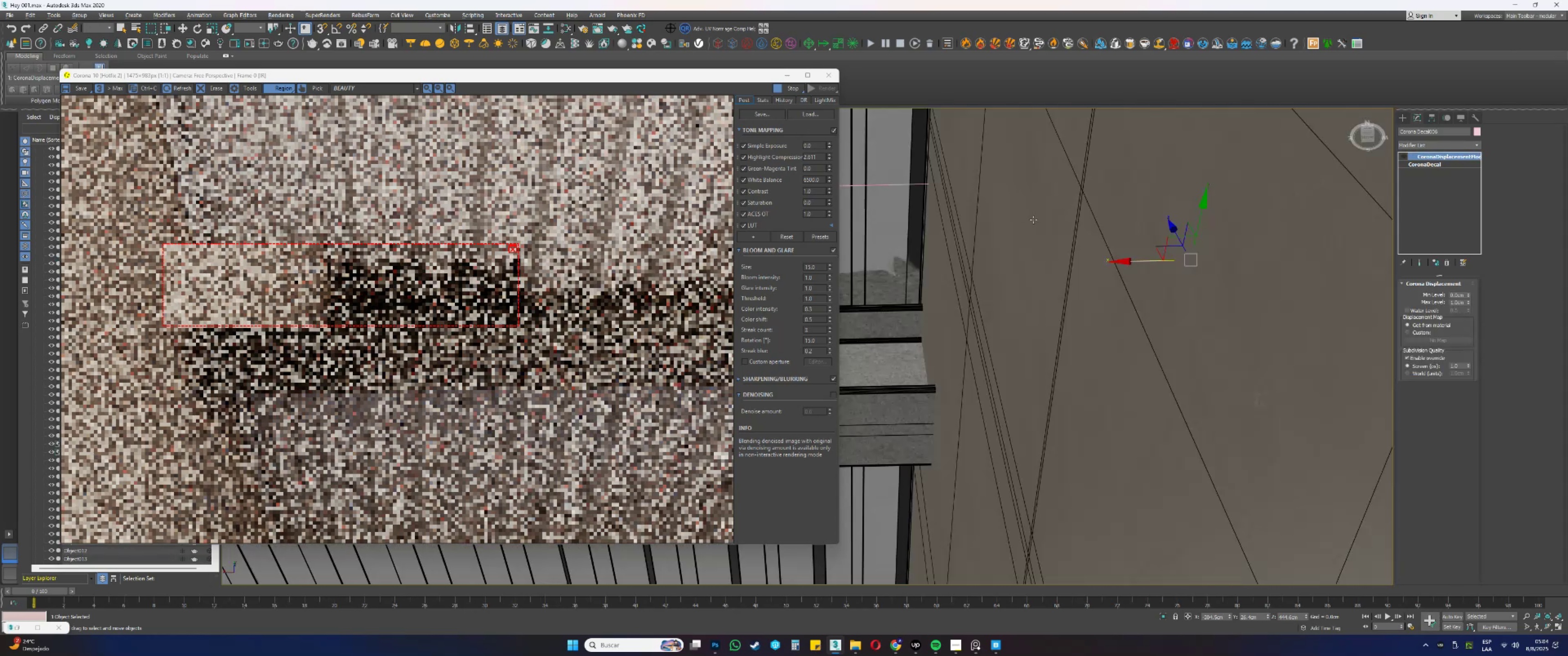 
key(F3)
 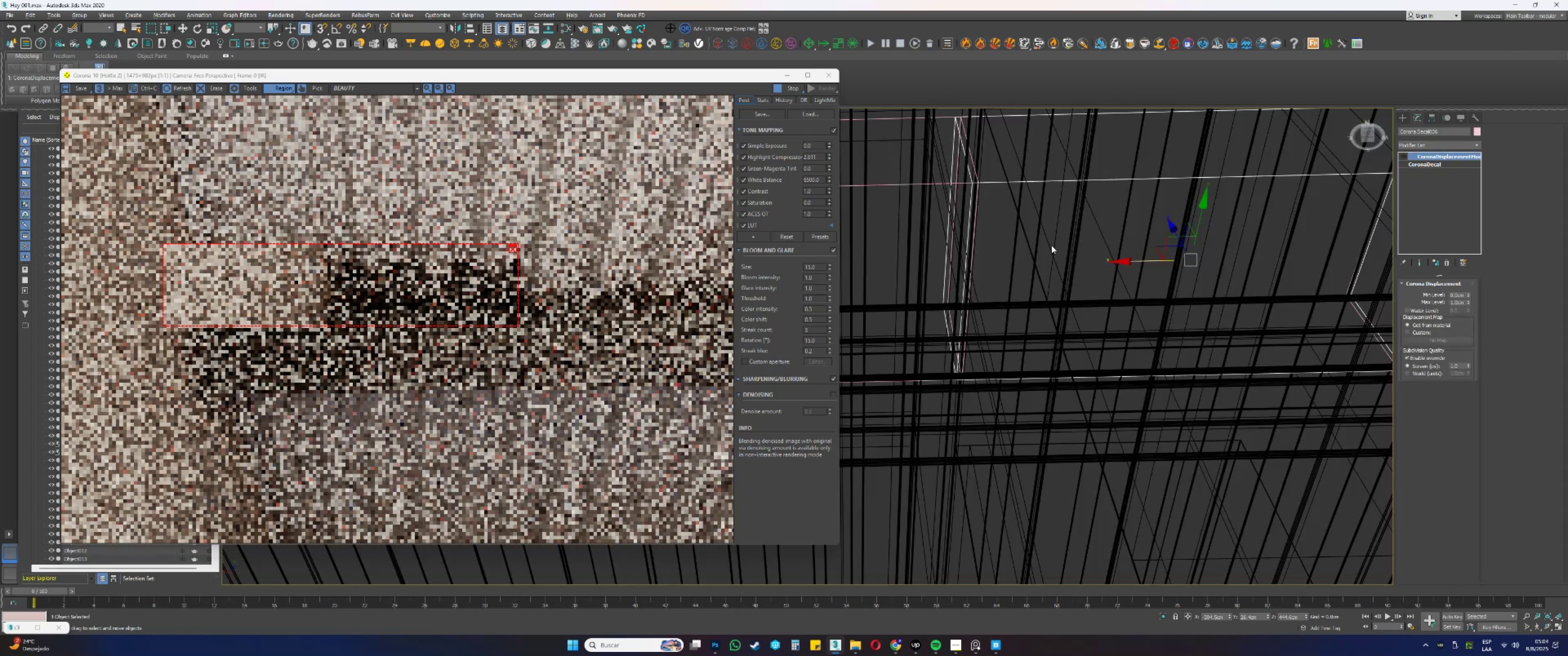 
key(Delete)
 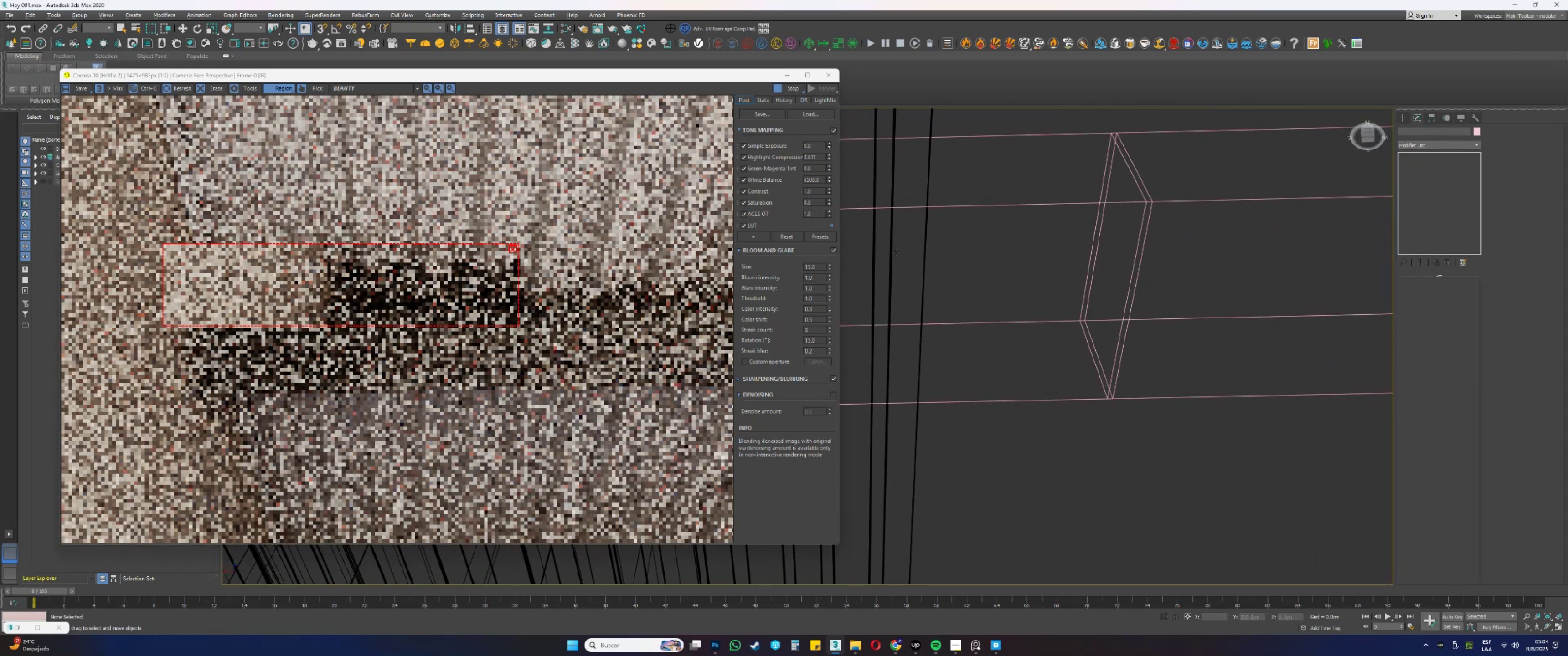 
scroll: coordinate [1068, 271], scroll_direction: down, amount: 7.0
 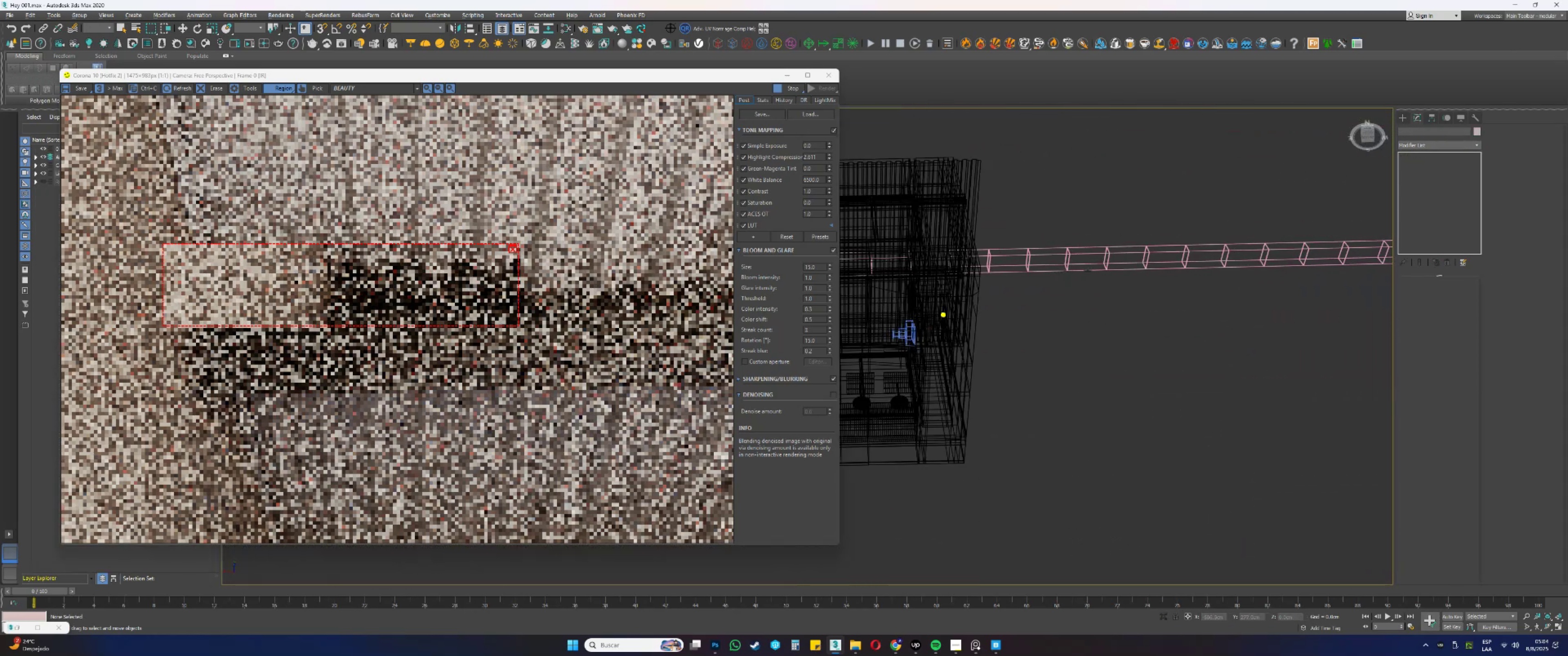 
key(Alt+AltLeft)
 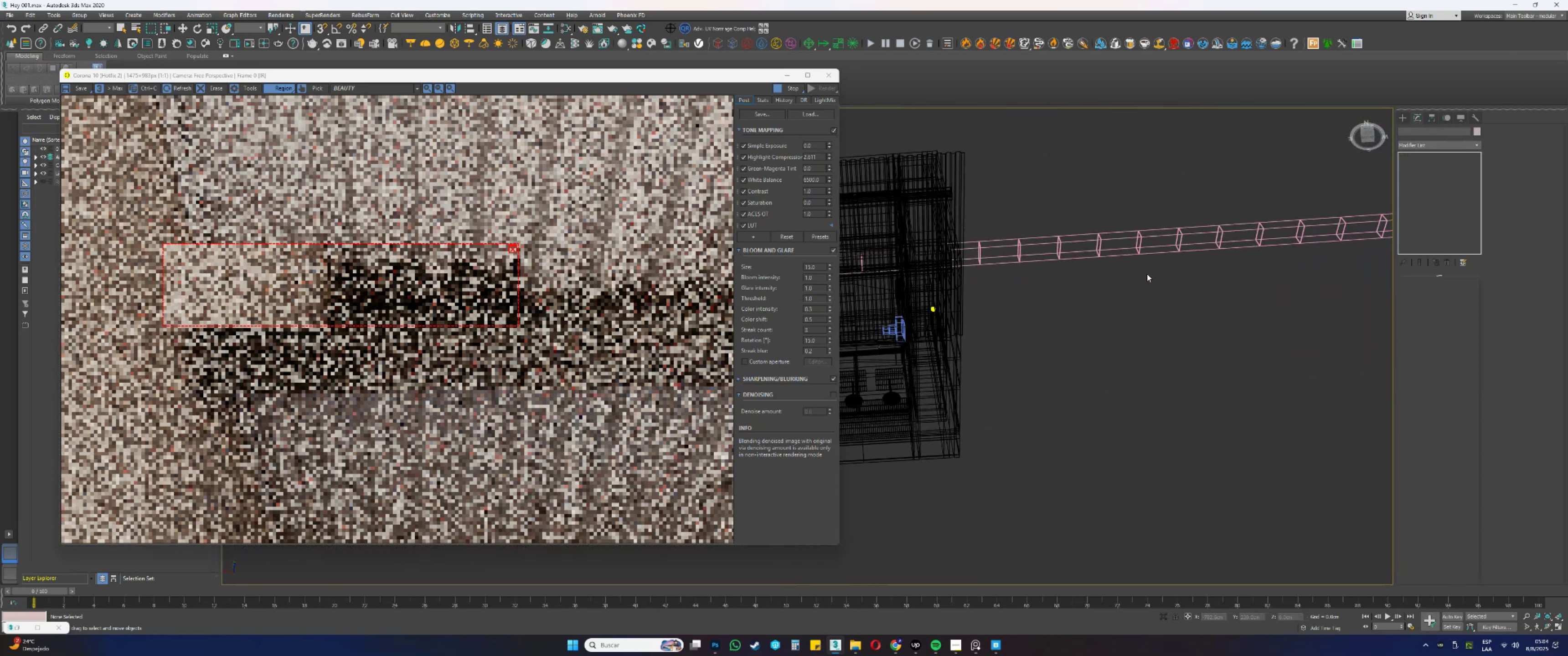 
scroll: coordinate [1099, 269], scroll_direction: down, amount: 2.0
 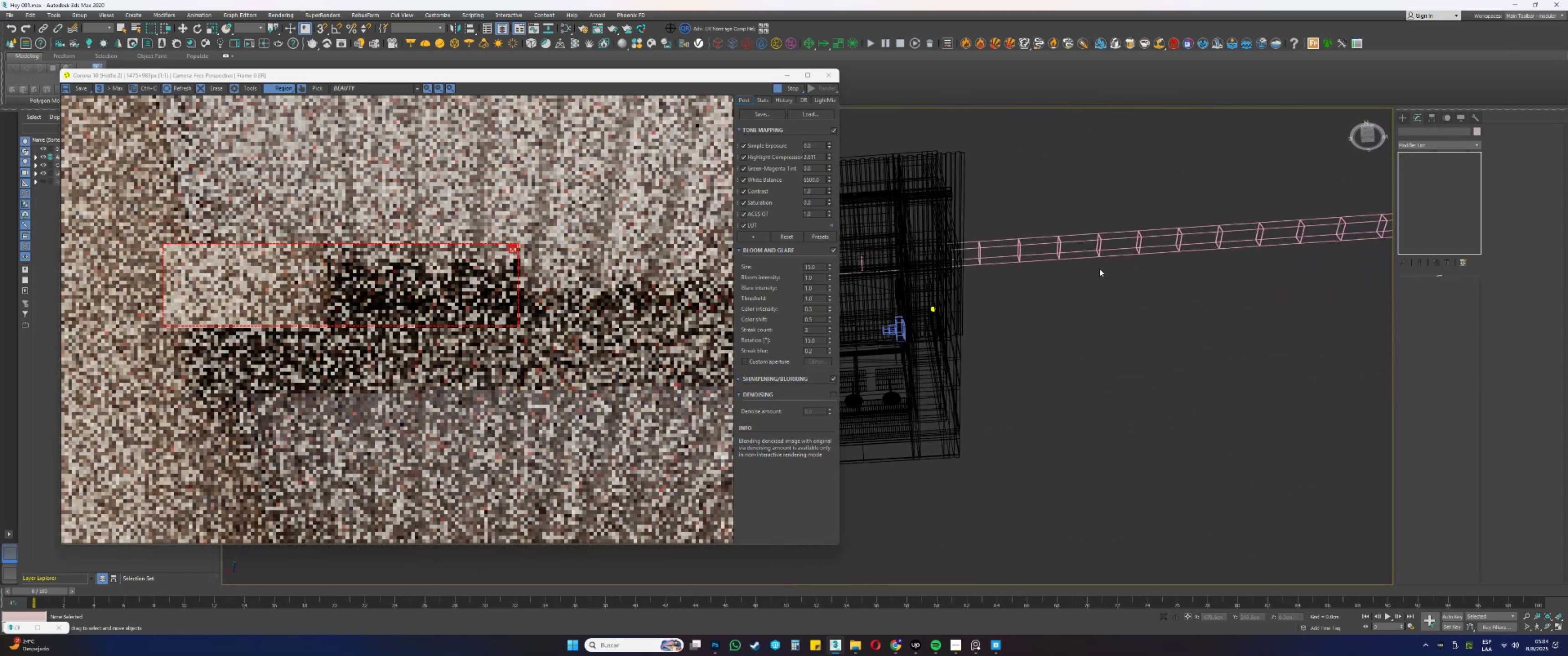 
hold_key(key=AltLeft, duration=0.41)
 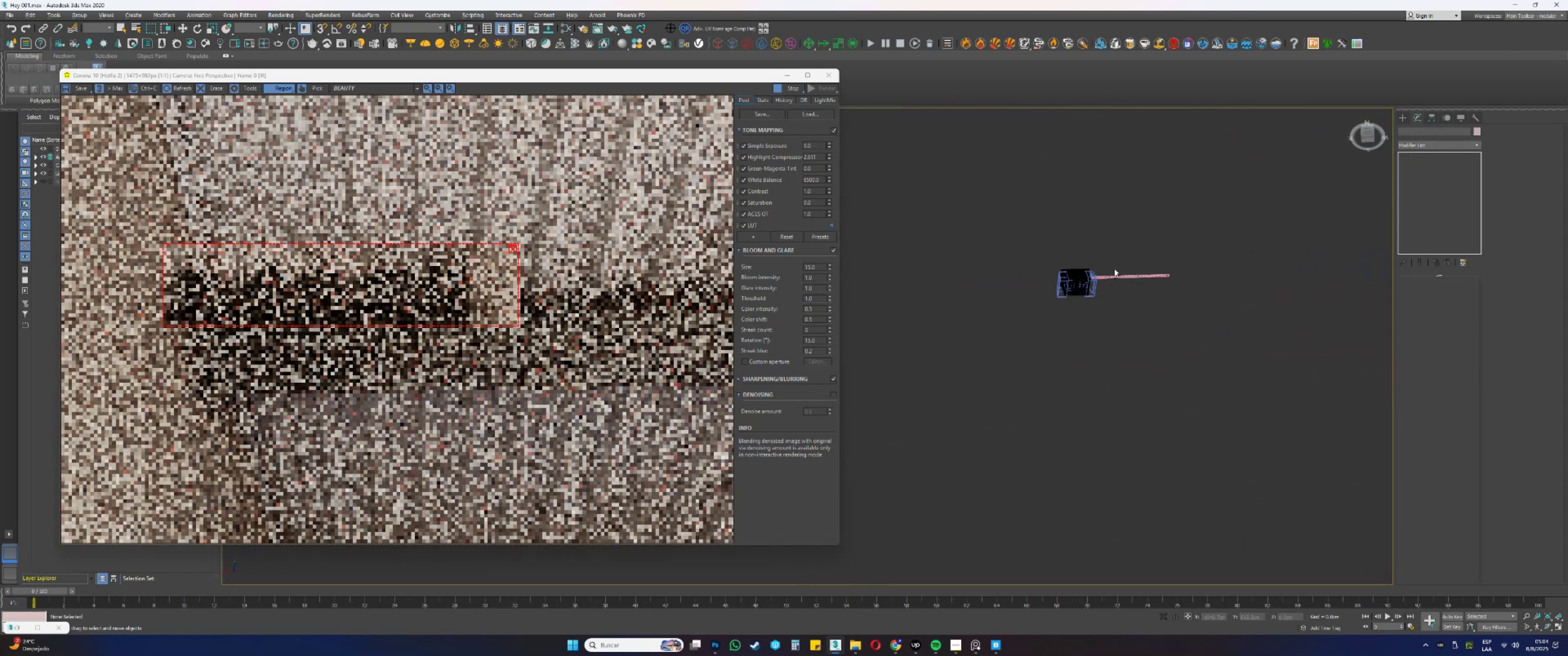 
scroll: coordinate [1114, 270], scroll_direction: up, amount: 2.0
 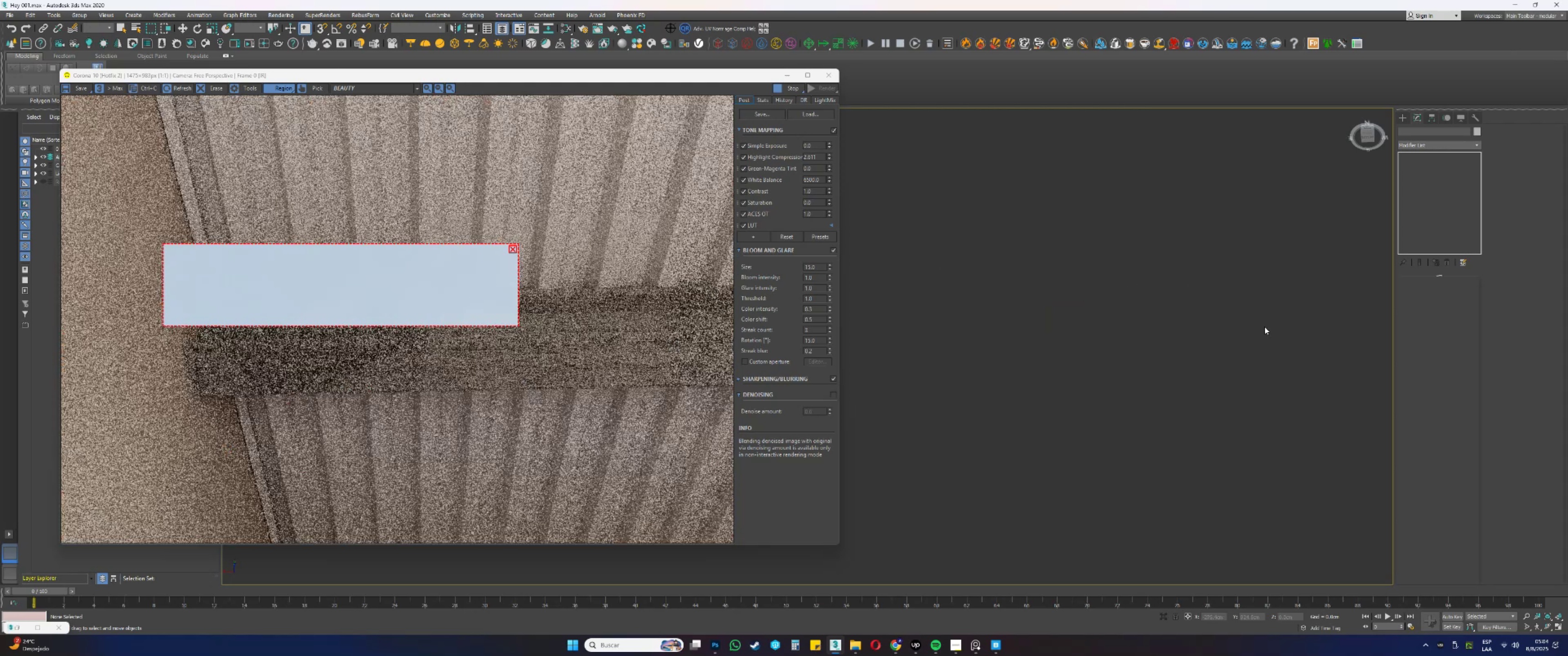 
key(Z)
 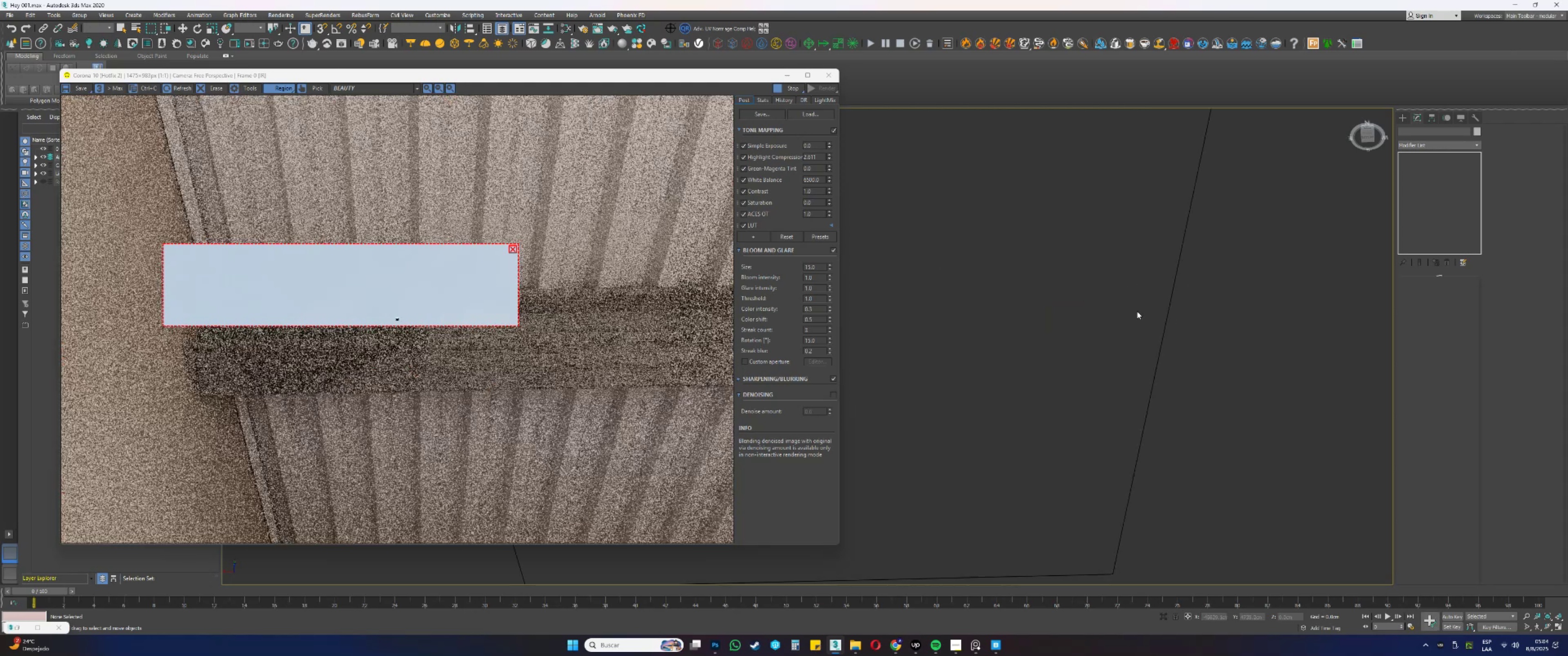 
scroll: coordinate [1109, 301], scroll_direction: down, amount: 7.0
 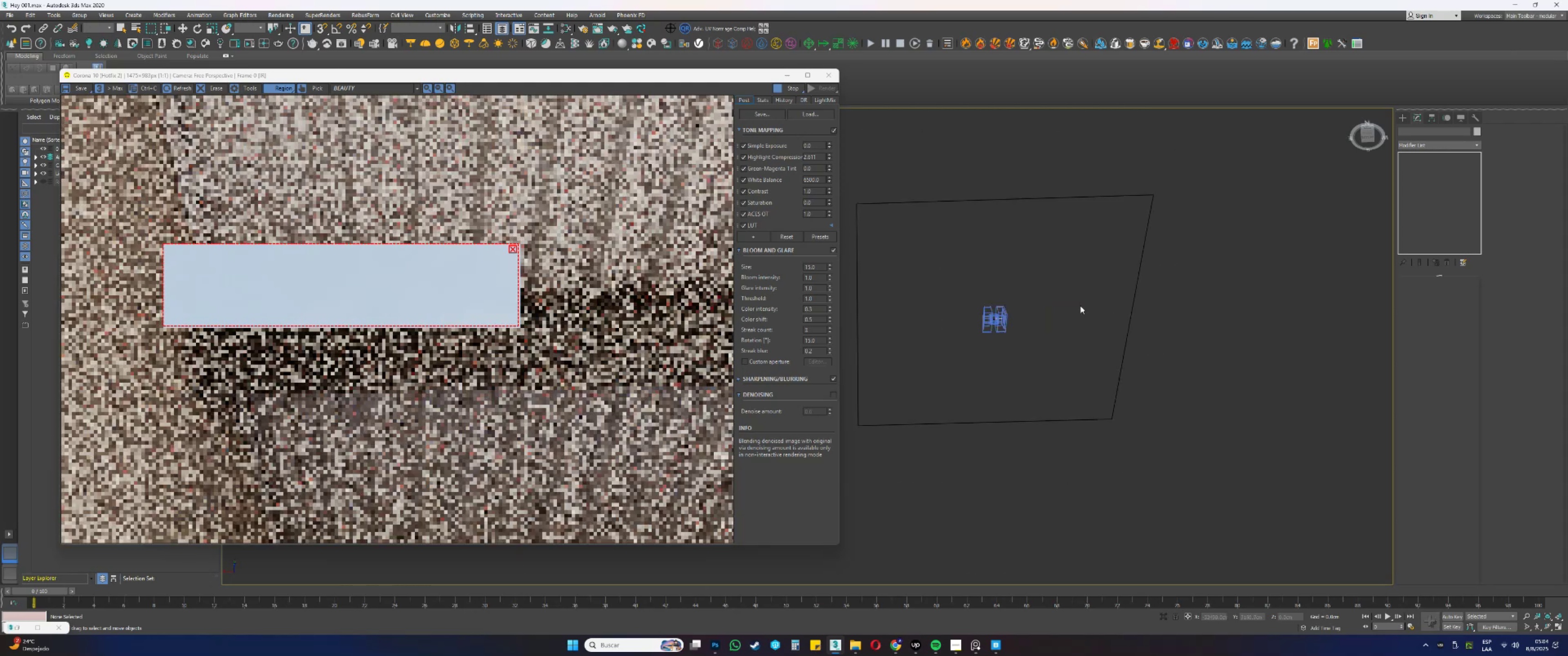 
scroll: coordinate [990, 324], scroll_direction: up, amount: 12.0
 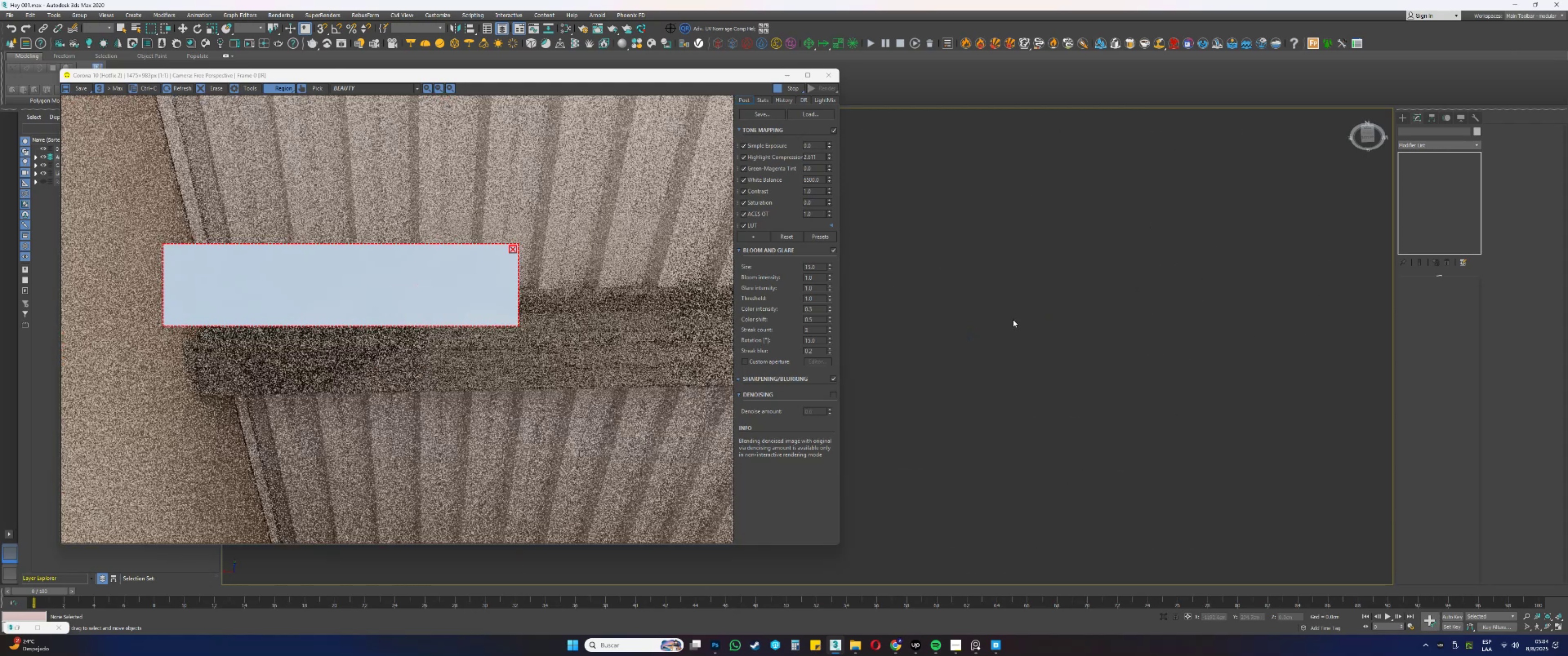 
scroll: coordinate [1027, 318], scroll_direction: down, amount: 1.0
 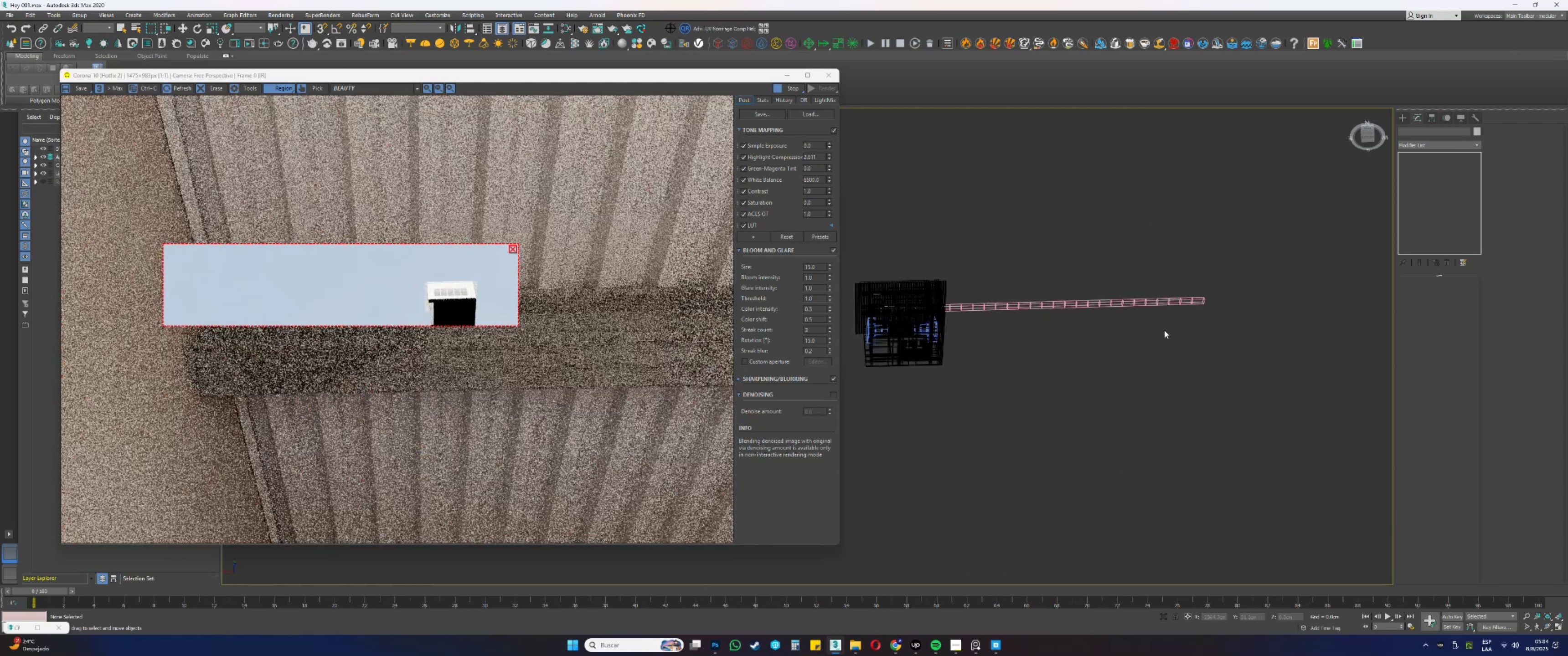 
left_click_drag(start_coordinate=[1248, 342], to_coordinate=[965, 281])
 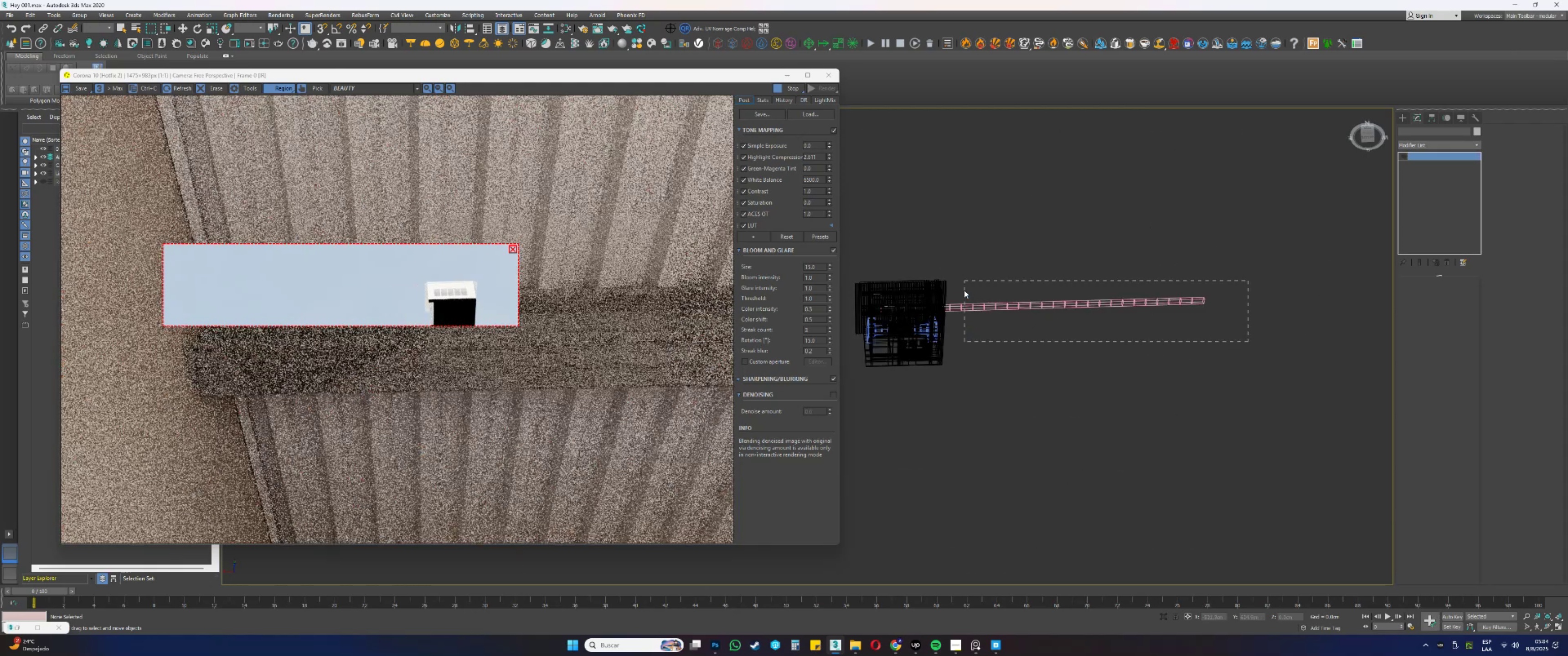 
hold_key(key=AltLeft, duration=0.65)
 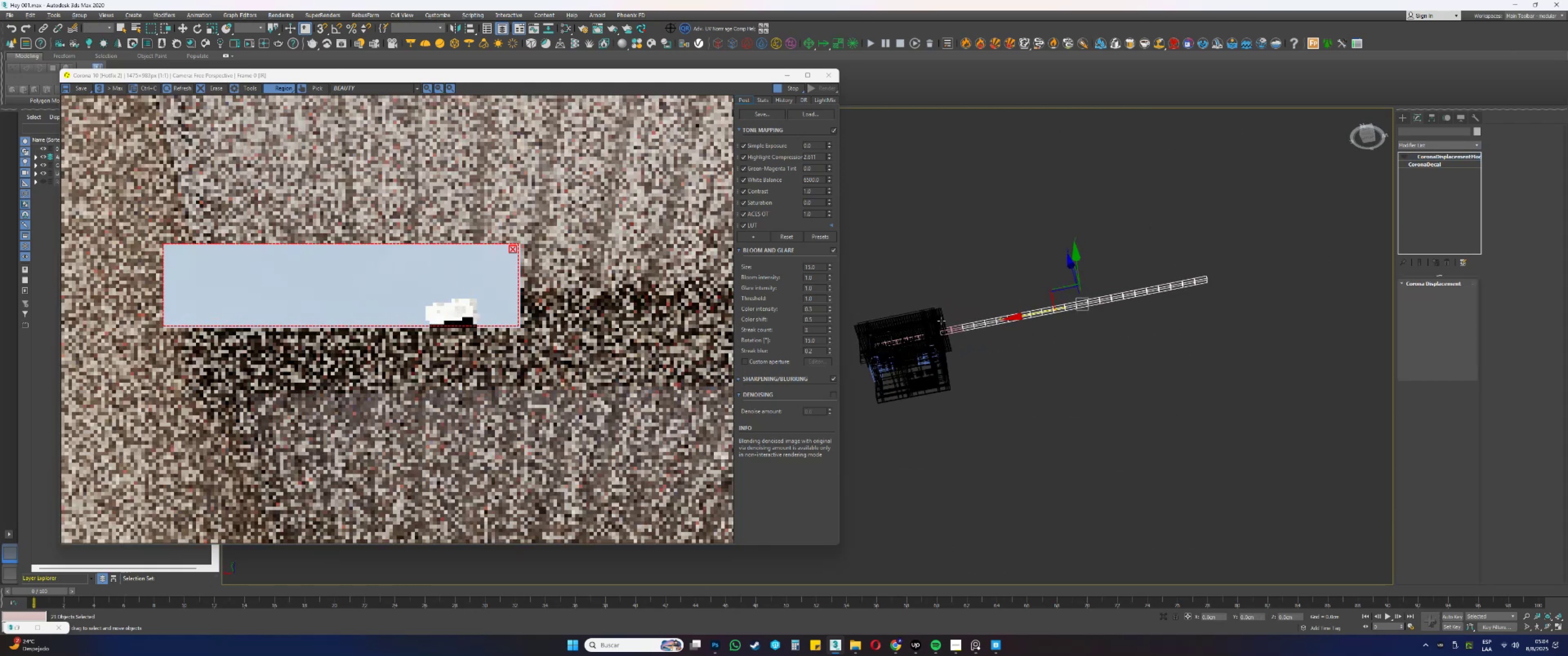 
scroll: coordinate [953, 326], scroll_direction: up, amount: 5.0
 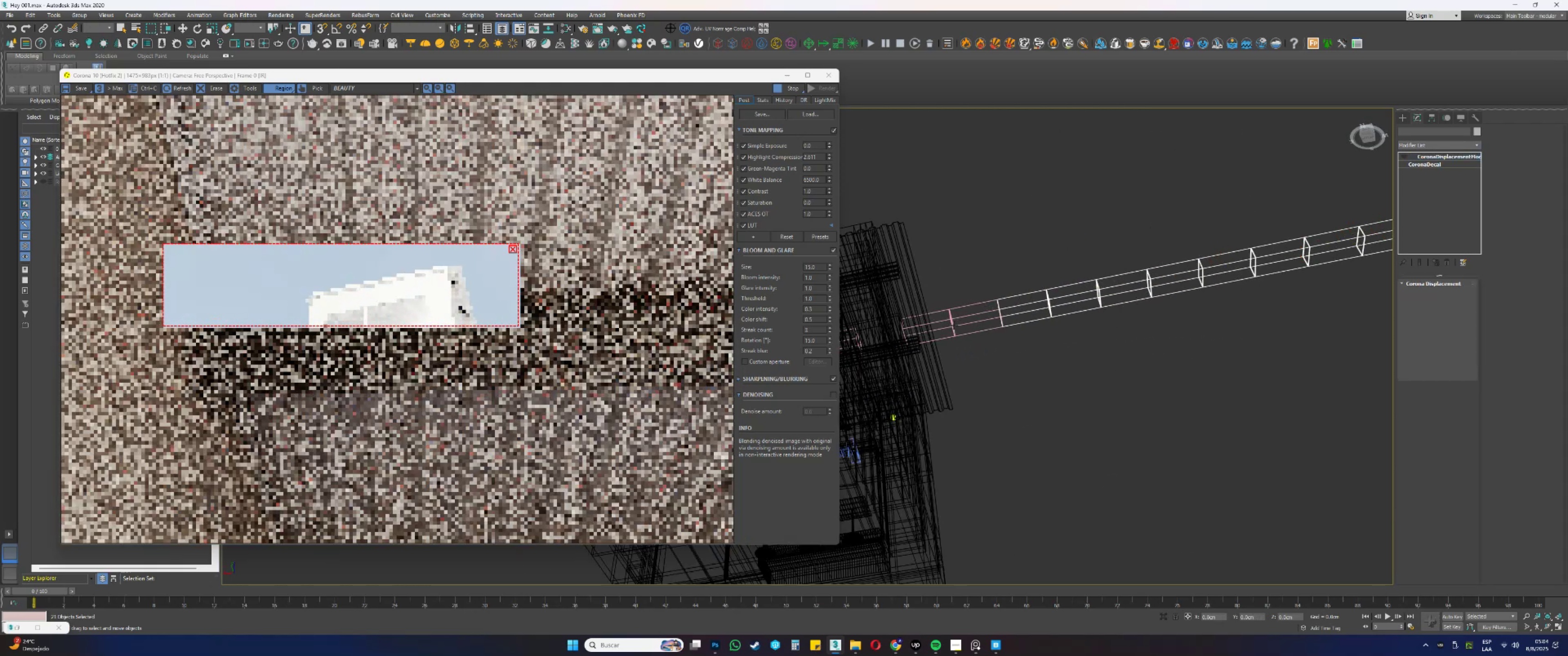 
hold_key(key=ControlLeft, duration=0.49)
left_click_drag(start_coordinate=[964, 344], to_coordinate=[949, 329])
 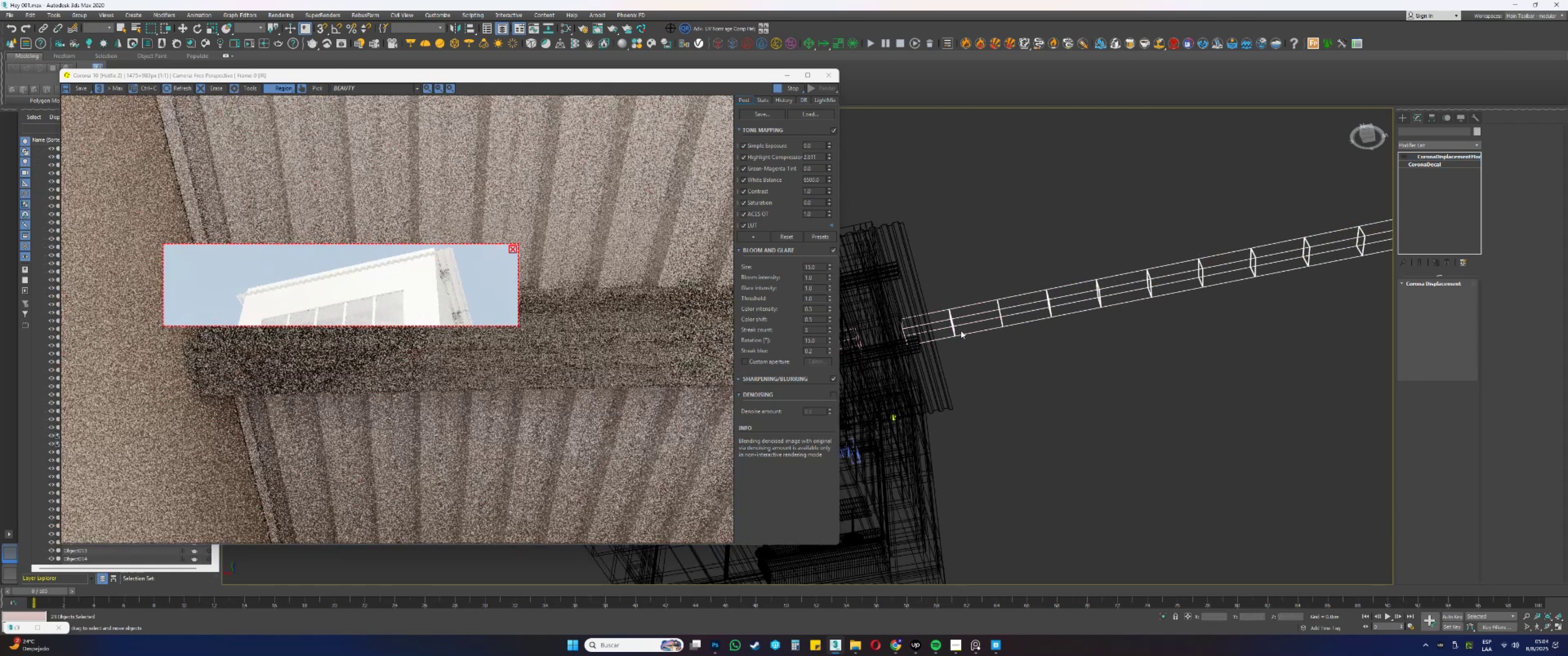 
key(Delete)
 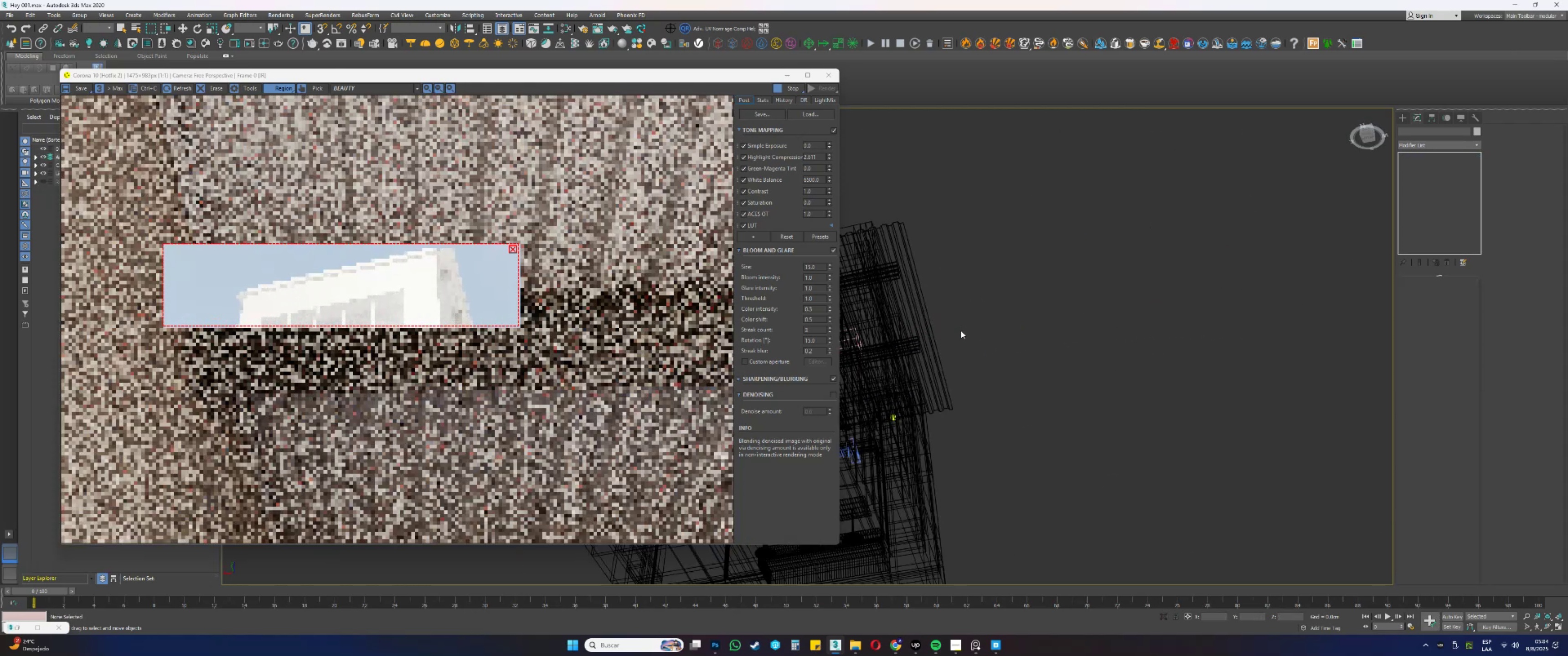 
scroll: coordinate [959, 330], scroll_direction: up, amount: 1.0
 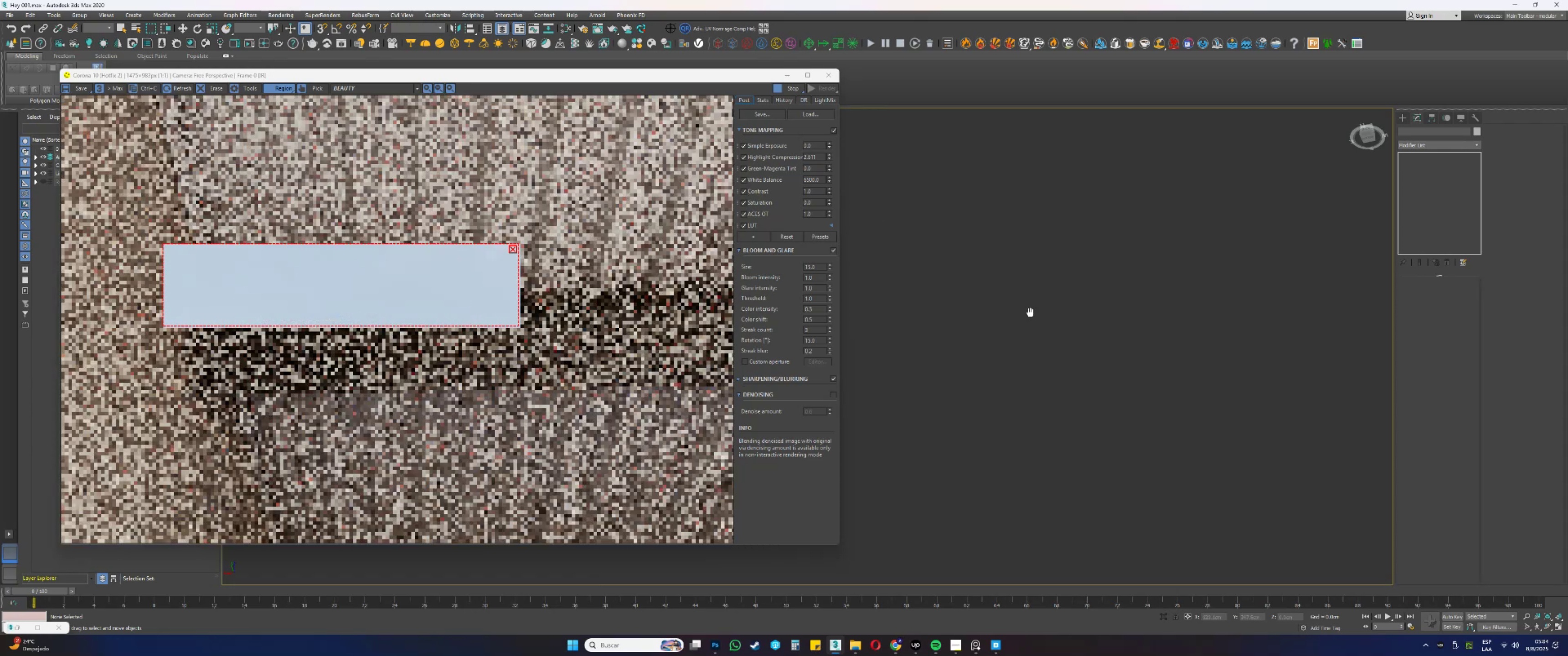 
key(Z)
 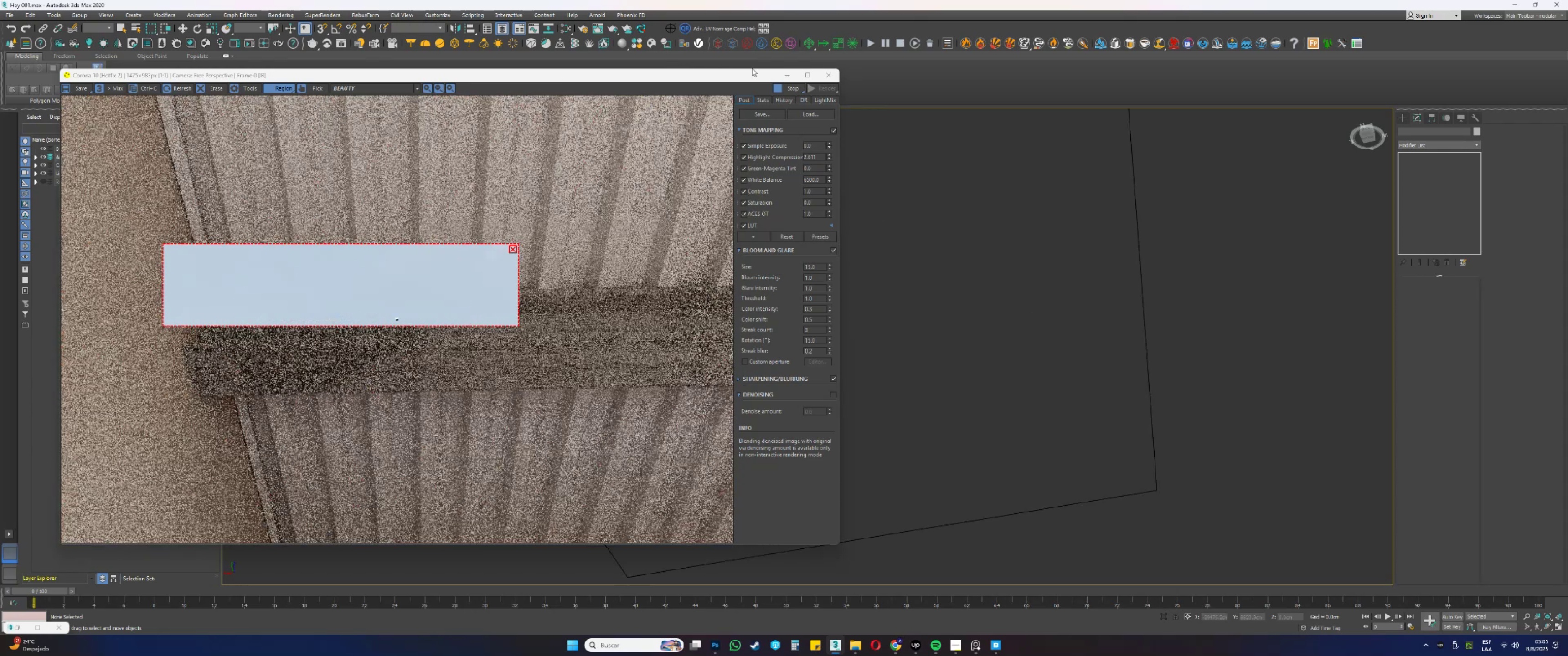 
left_click_drag(start_coordinate=[756, 77], to_coordinate=[1081, 367])
 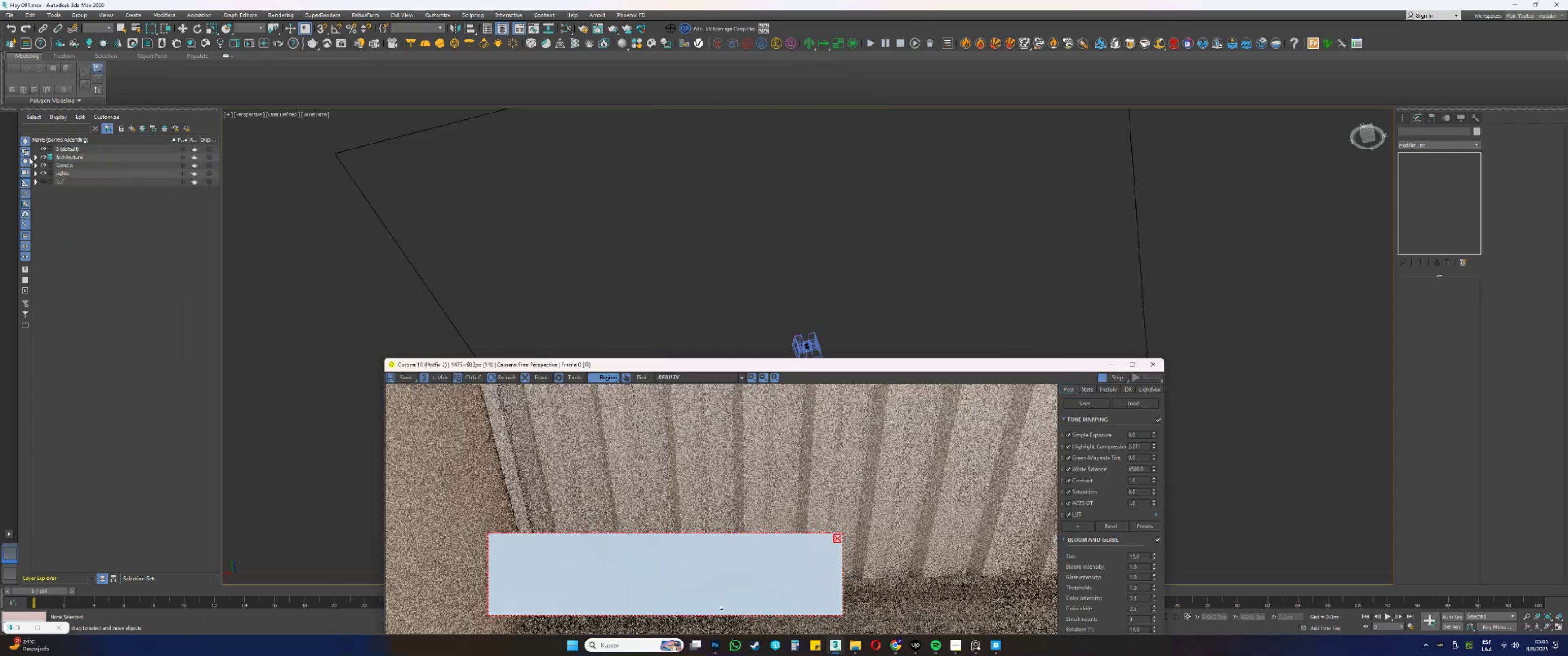 
left_click([35, 157])
 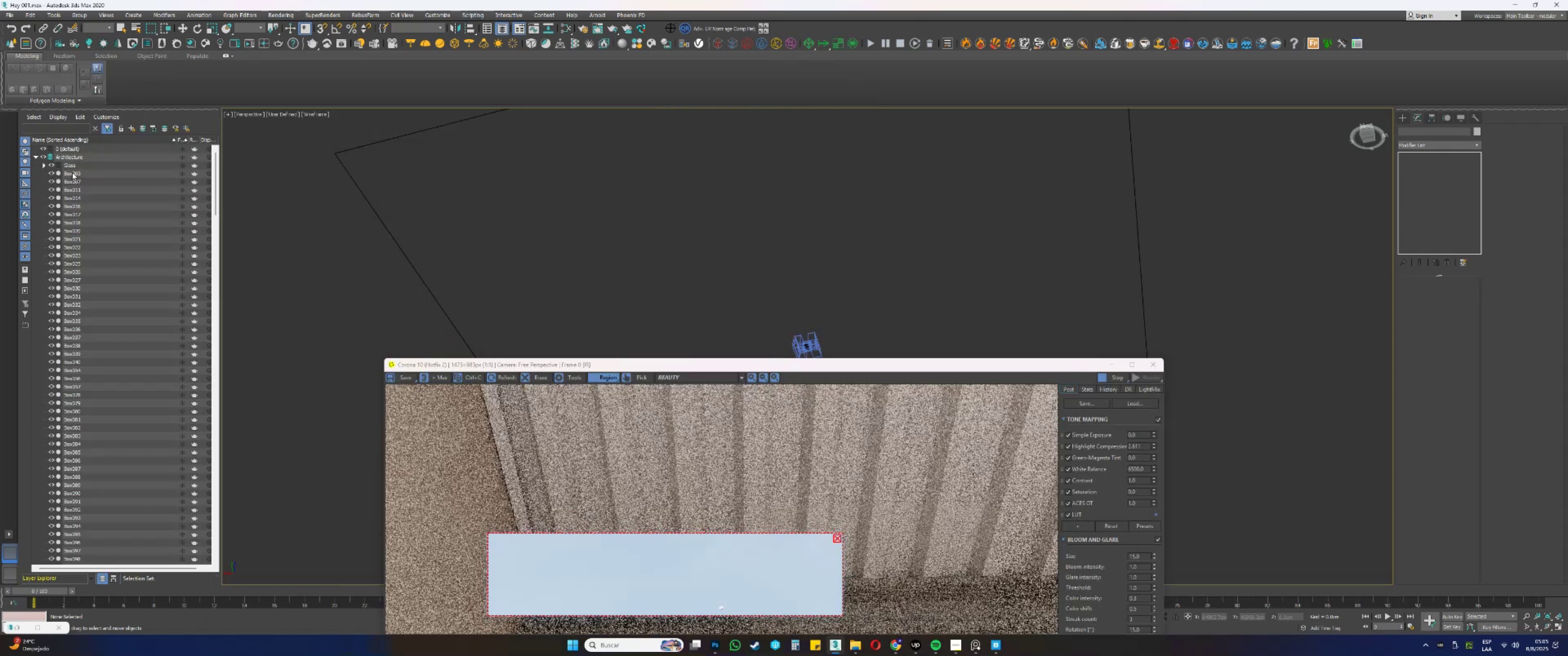 
scroll: coordinate [77, 154], scroll_direction: down, amount: 12.0
 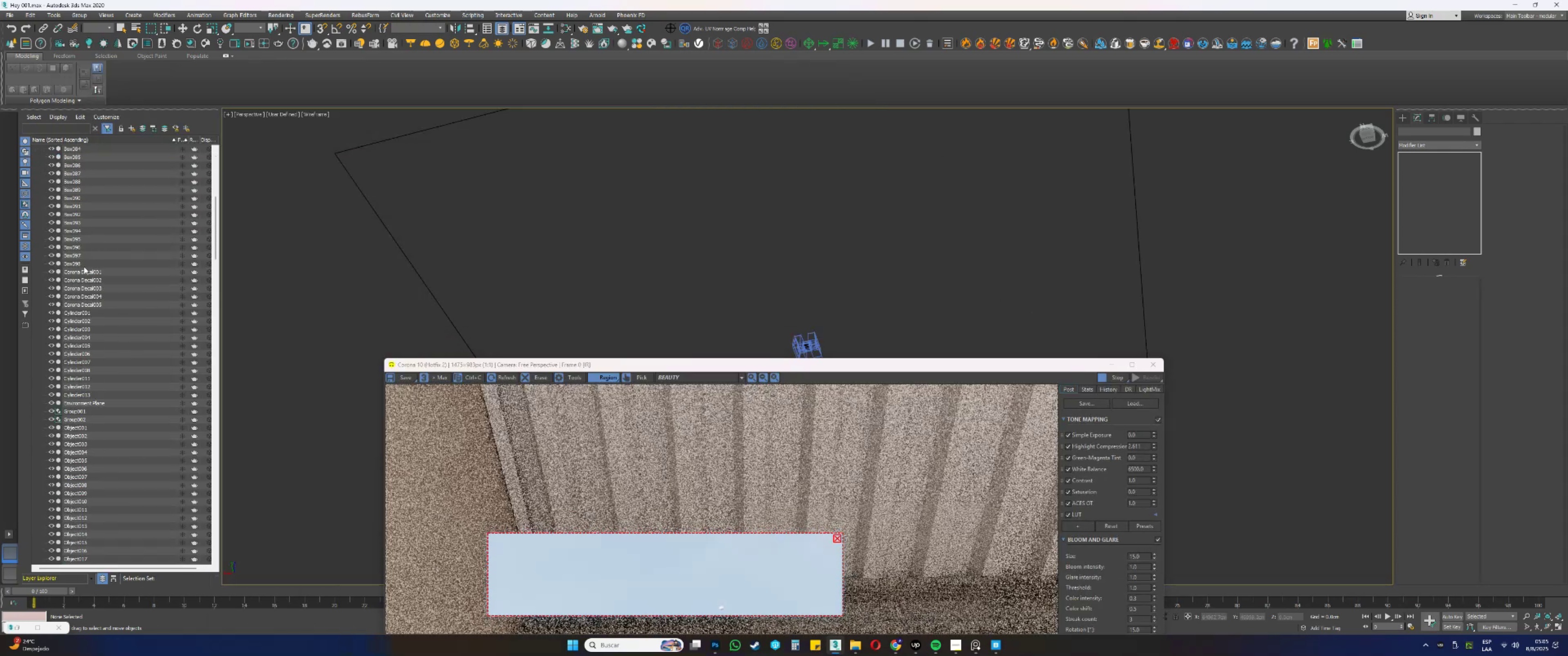 
left_click([82, 269])
 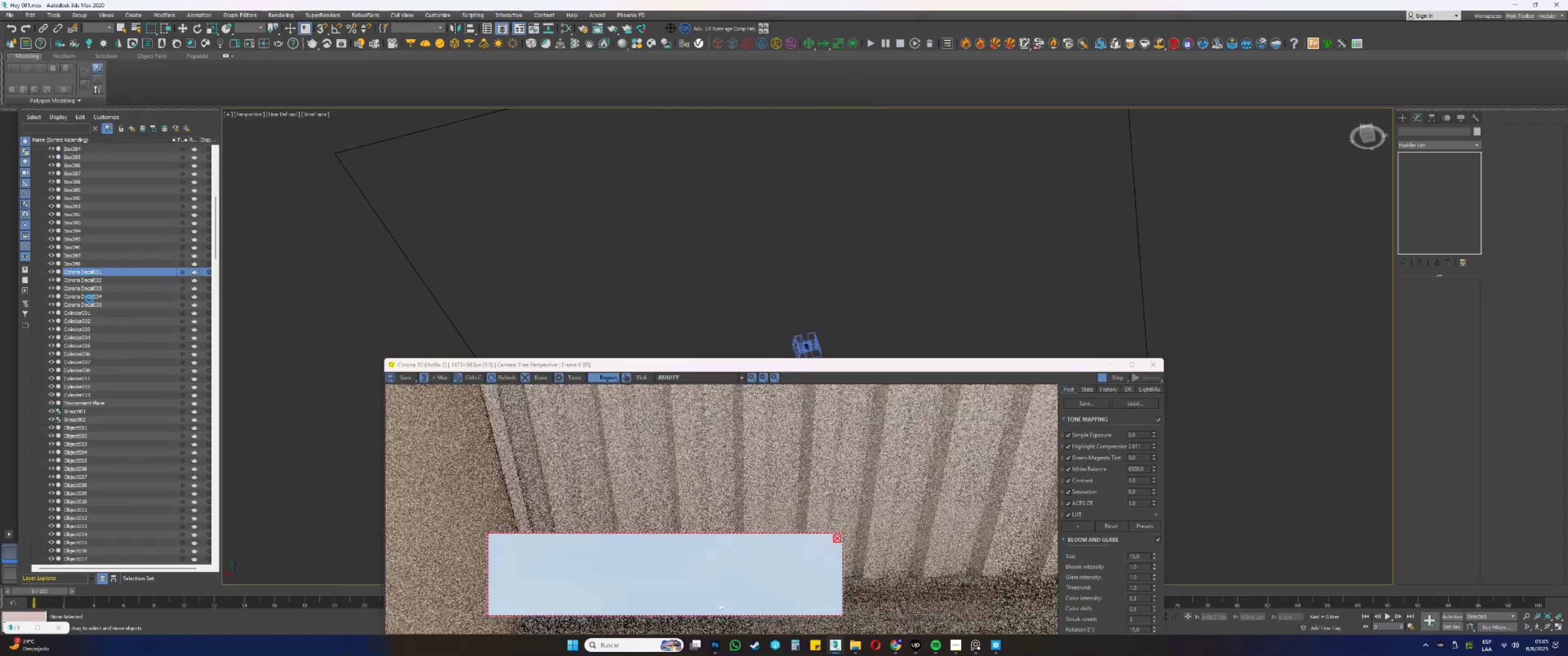 
hold_key(key=ShiftLeft, duration=0.36)
left_click([86, 304])
 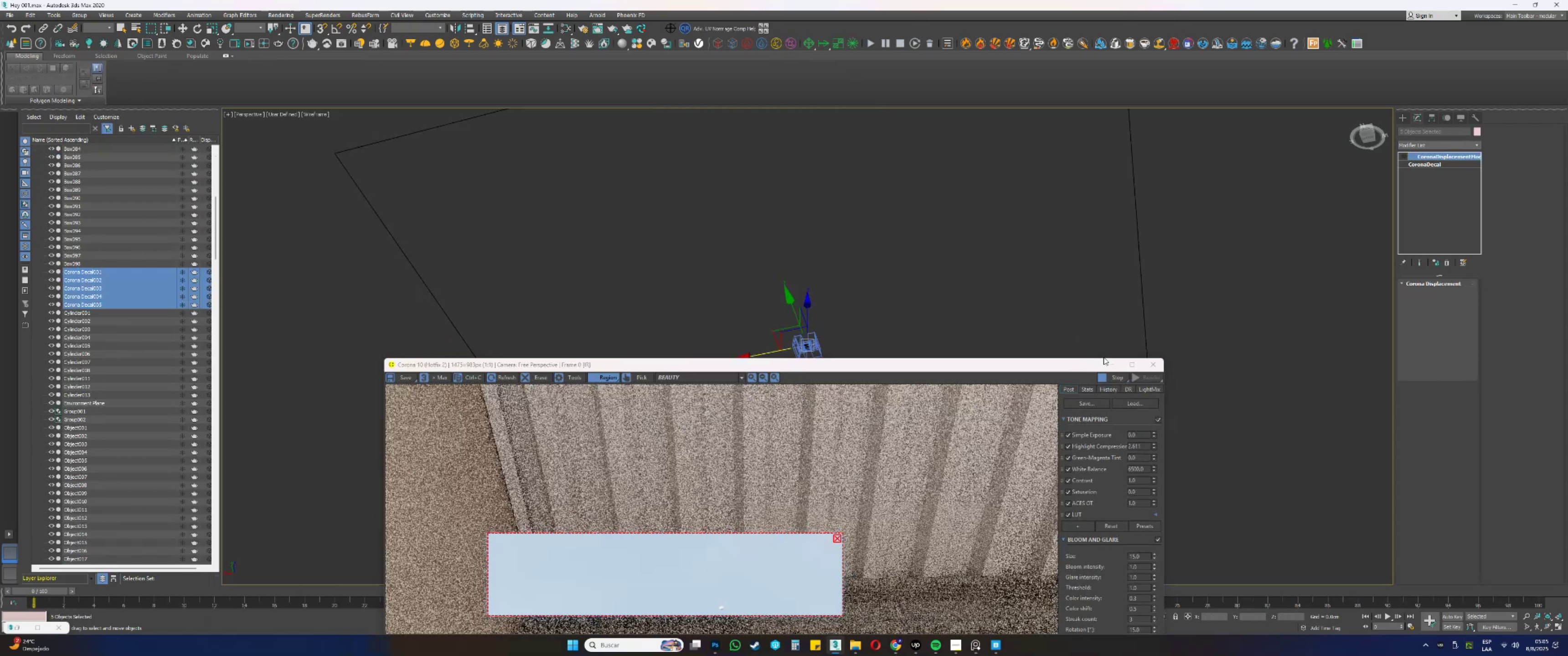 
left_click([1114, 368])
 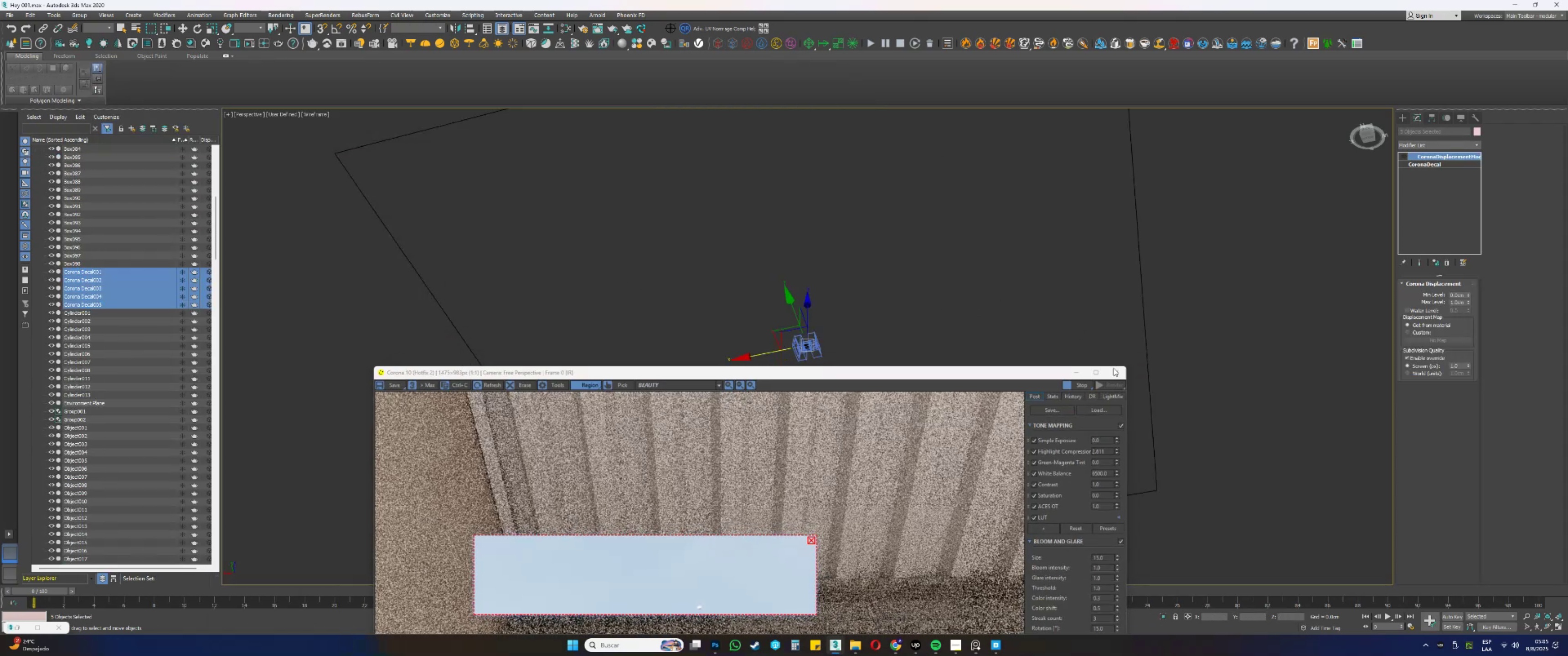 
key(Z)
 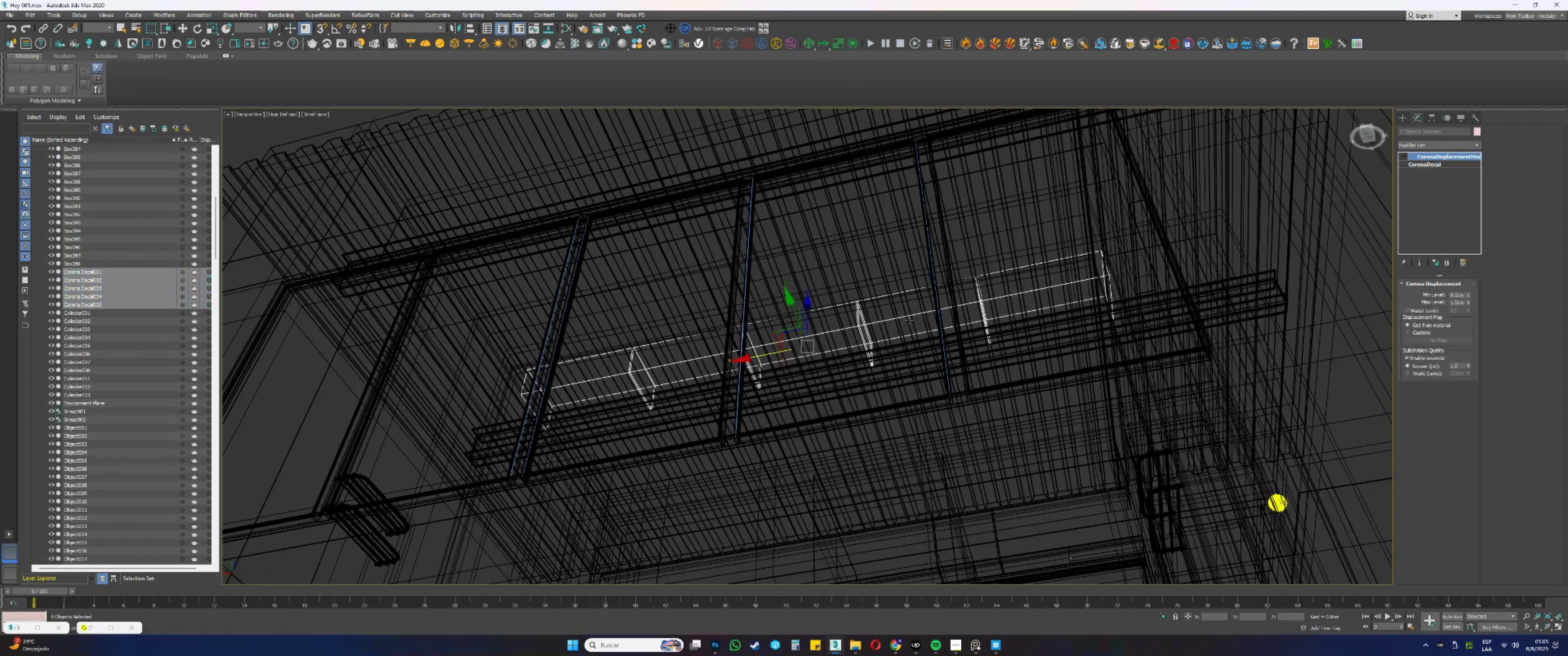 
hold_key(key=AltLeft, duration=0.67)
 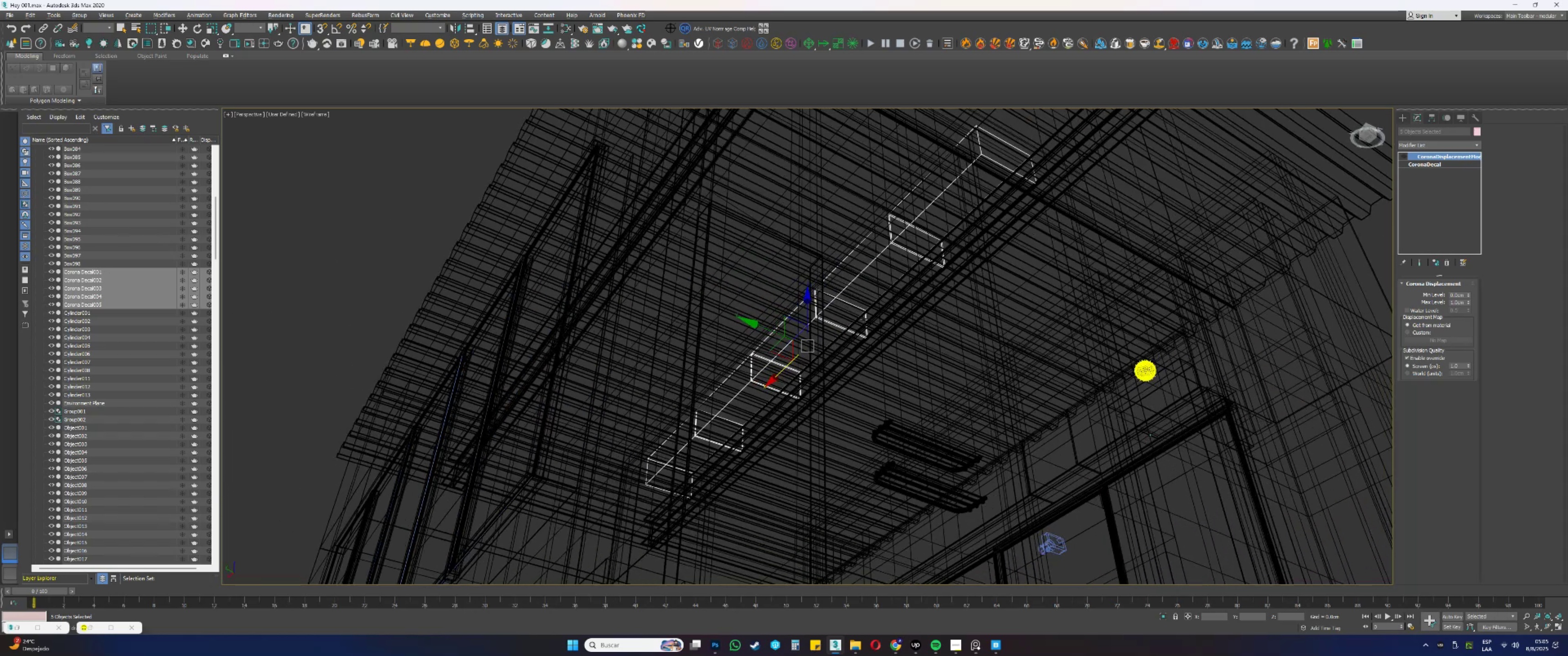 
scroll: coordinate [805, 342], scroll_direction: up, amount: 6.0
 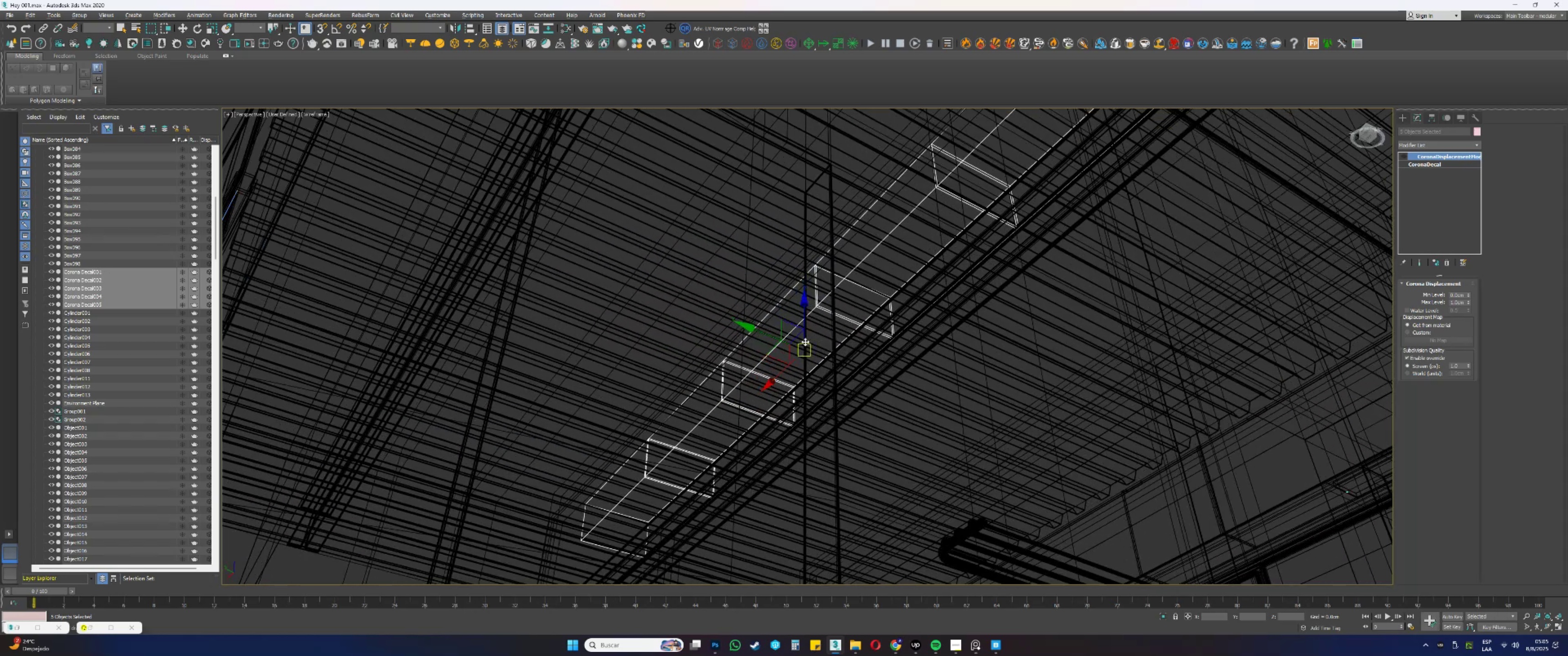 
hold_key(key=AltLeft, duration=0.54)
 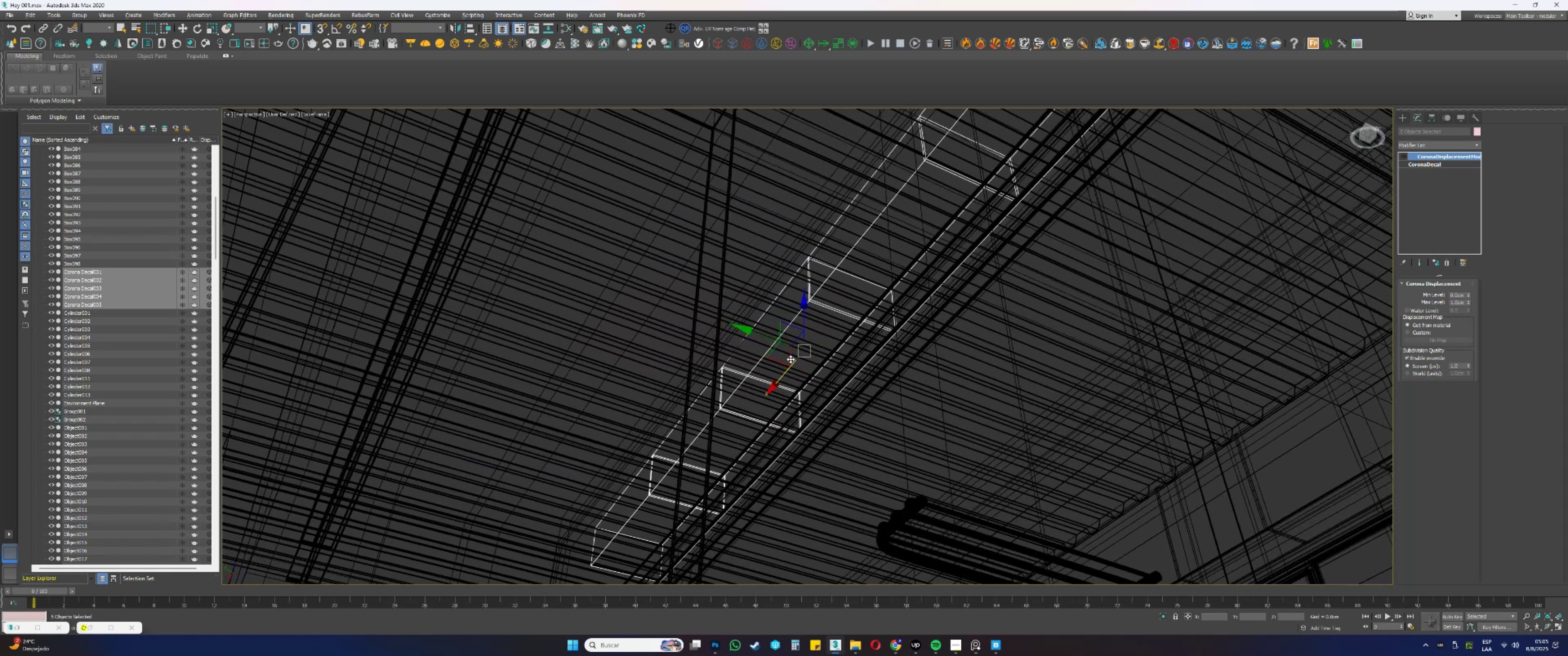 
hold_key(key=AltLeft, duration=0.97)
 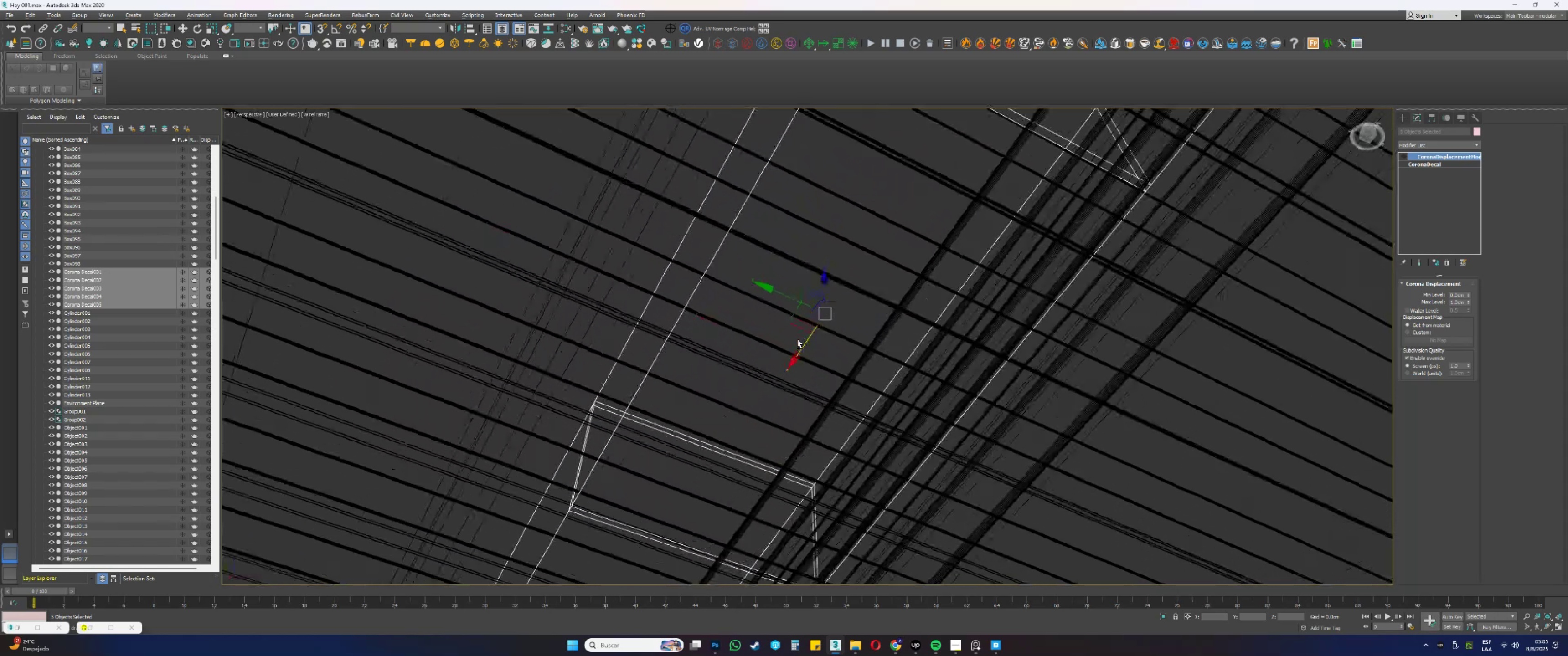 
hold_key(key=ControlLeft, duration=0.89)
 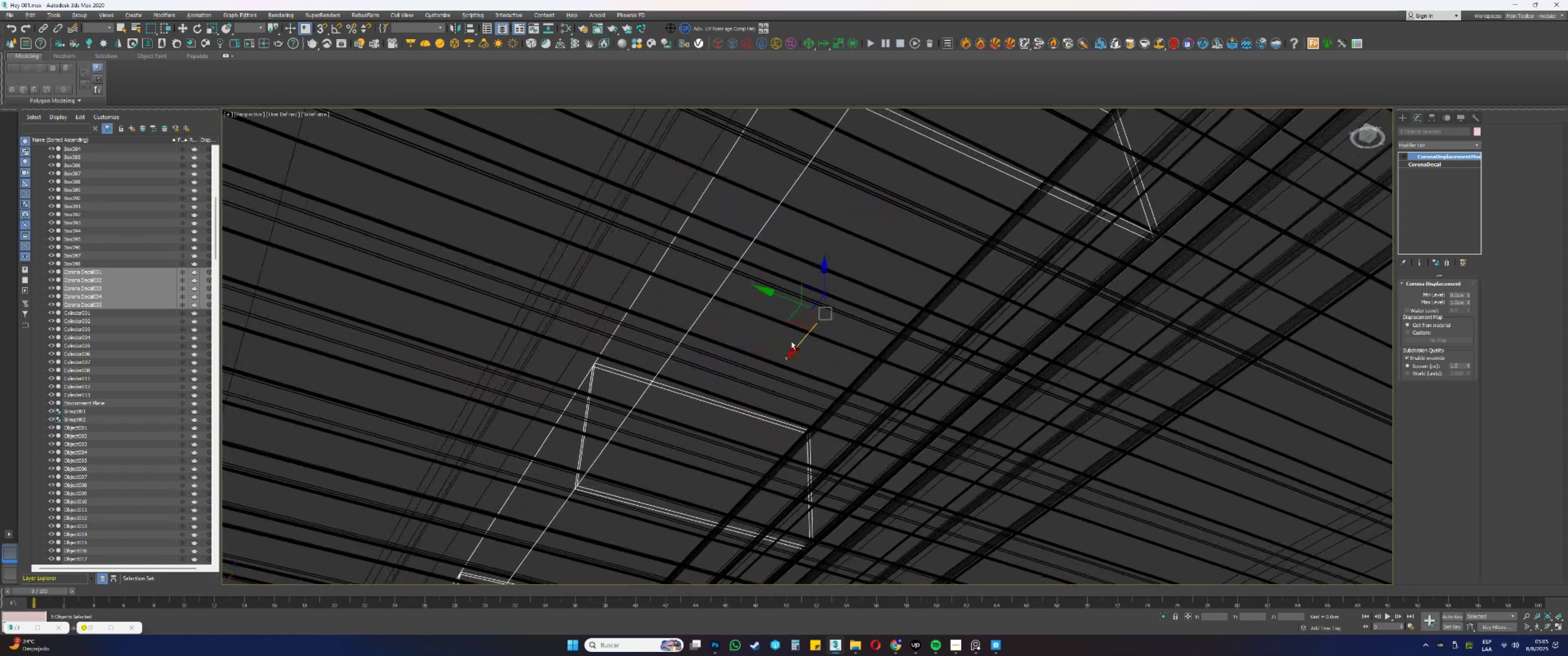 
hold_key(key=AltLeft, duration=0.45)
 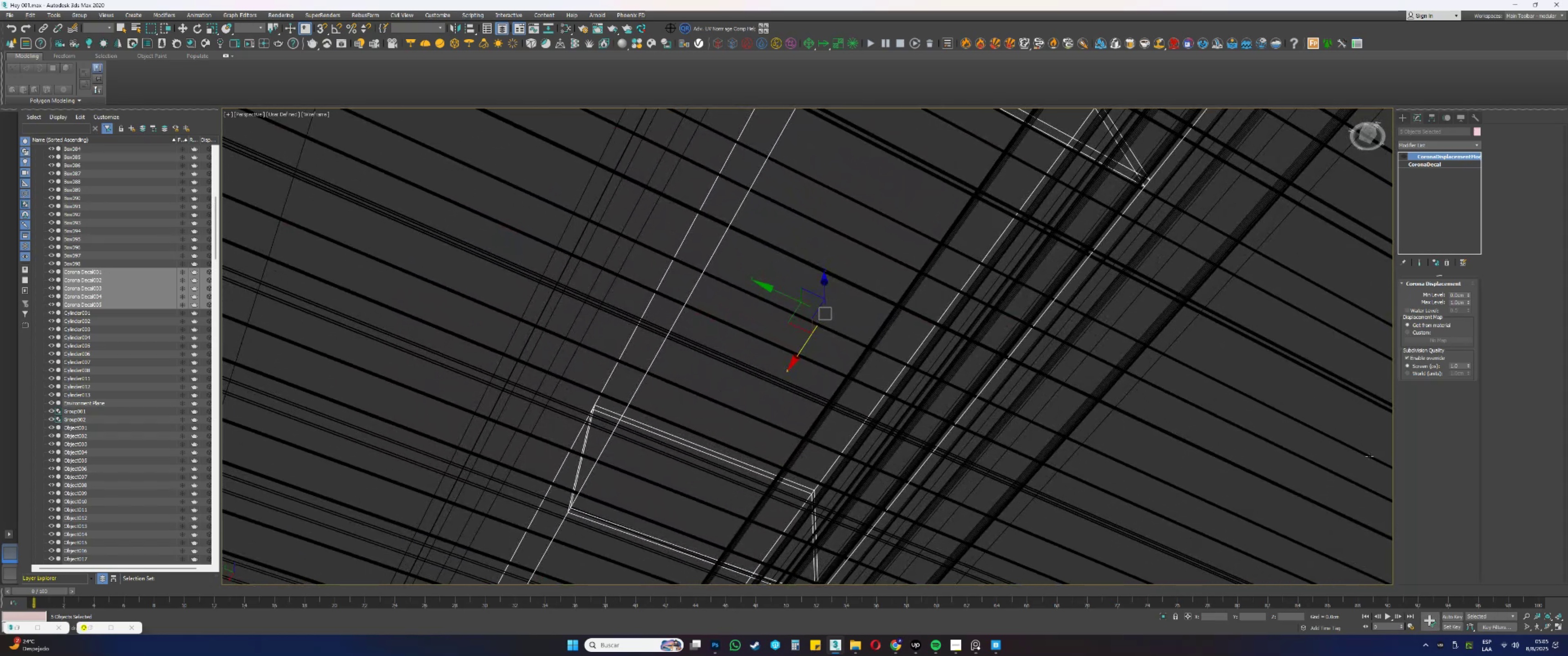 
left_click([1528, 625])
 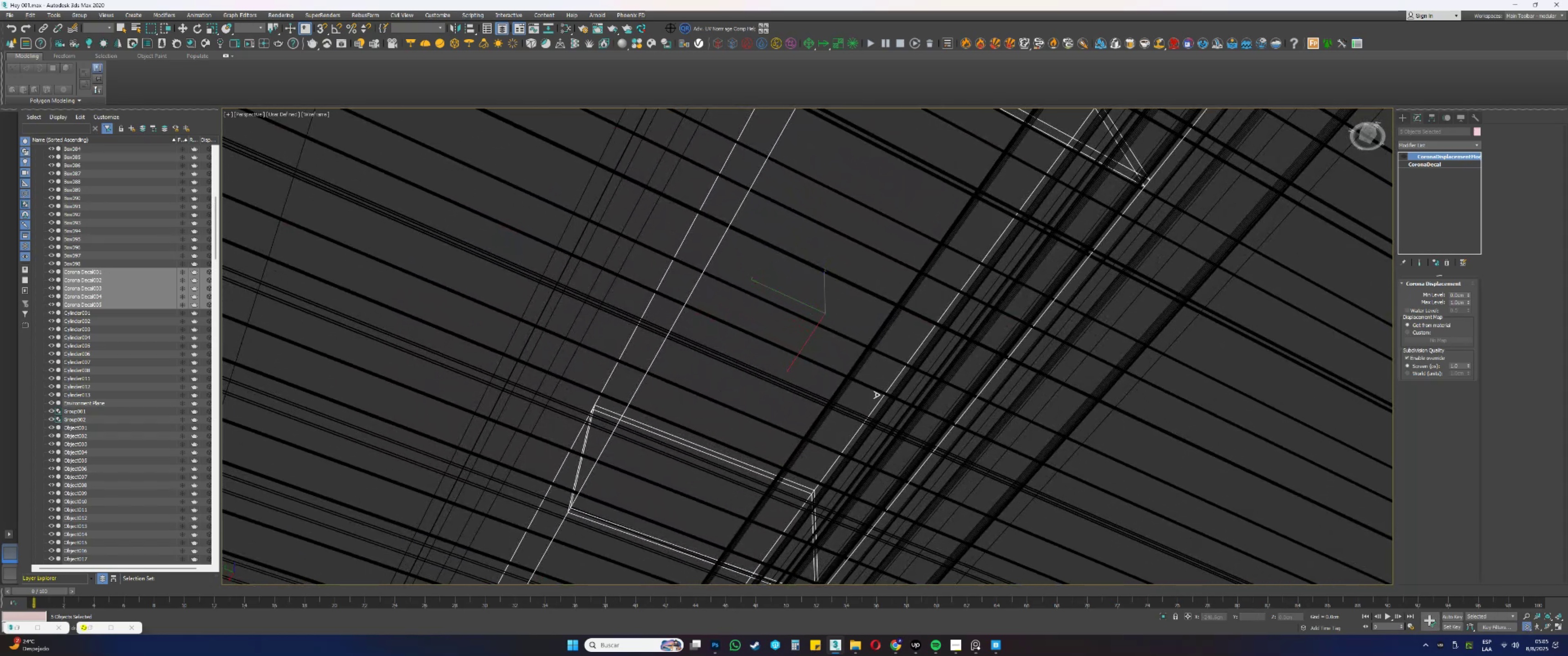 
left_click_drag(start_coordinate=[846, 371], to_coordinate=[841, 420])
 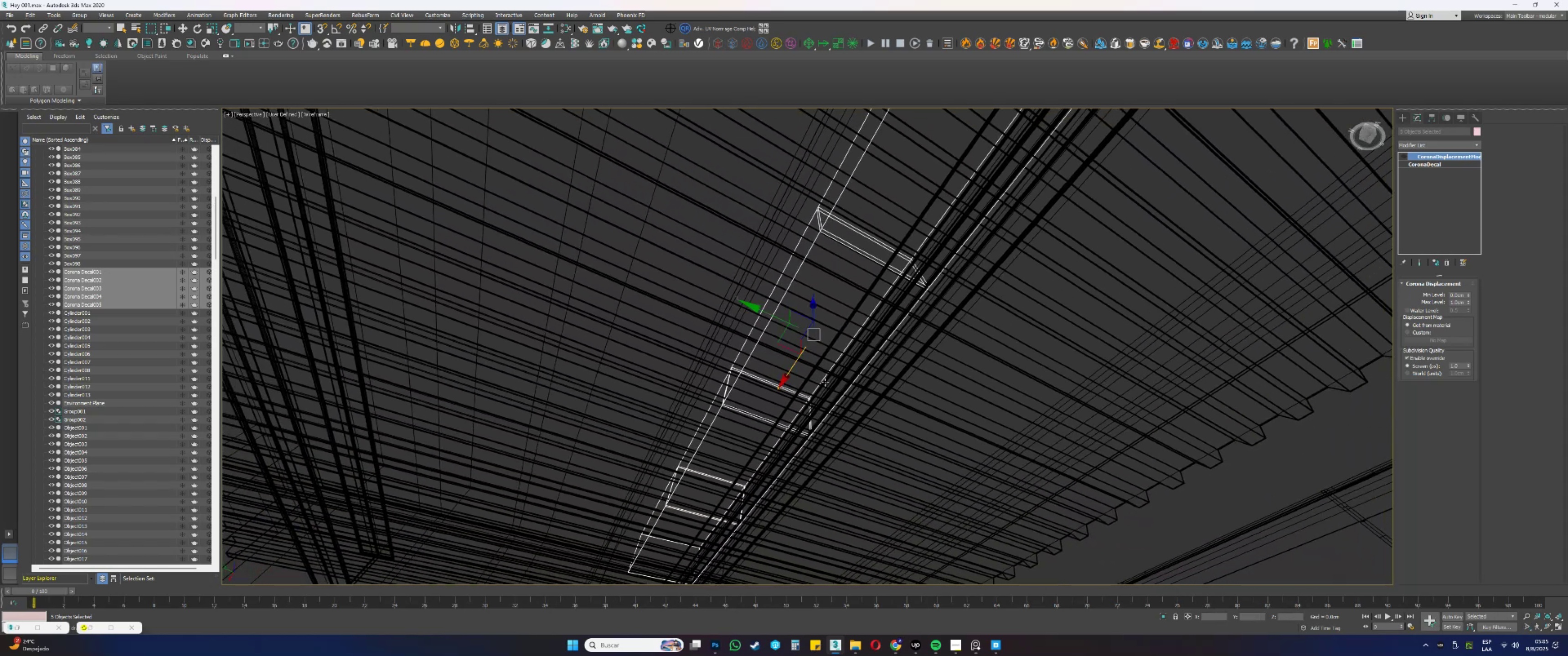 
key(F3)
 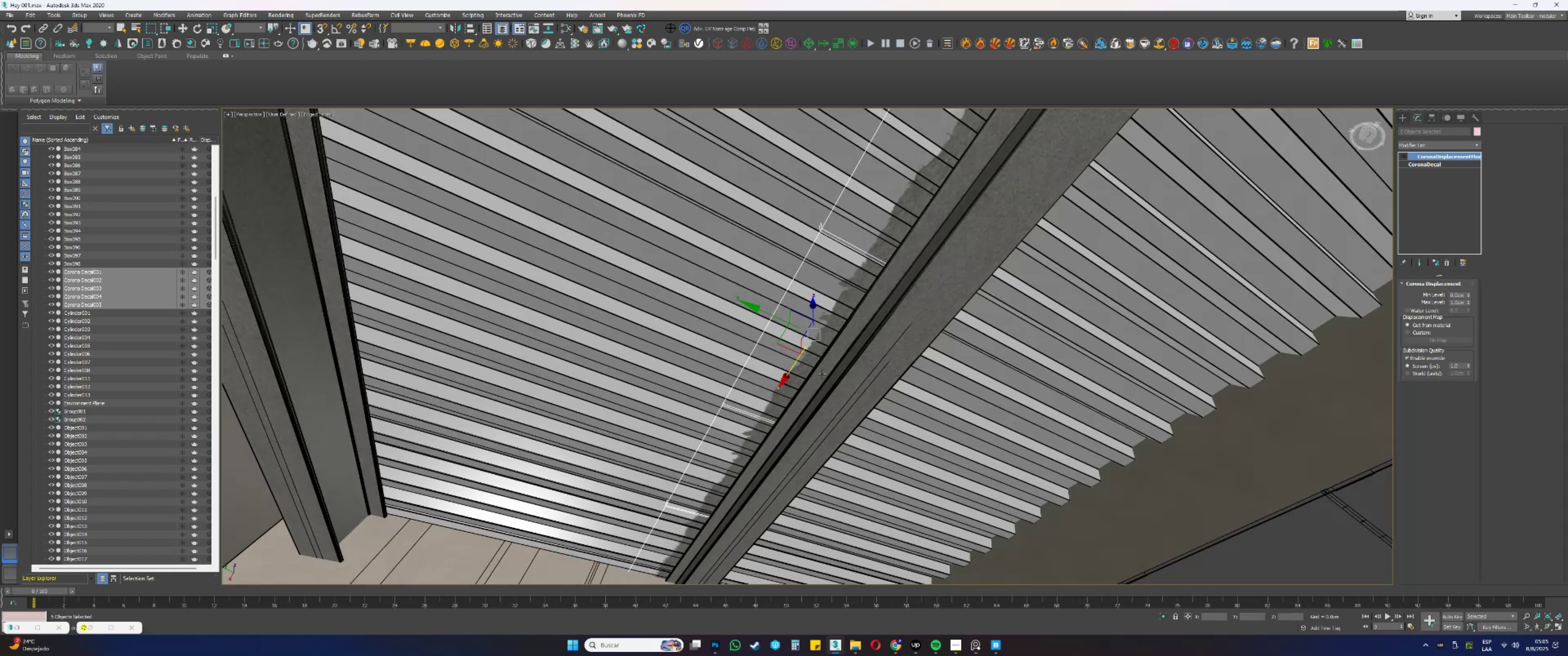 
hold_key(key=AltLeft, duration=1.49)
 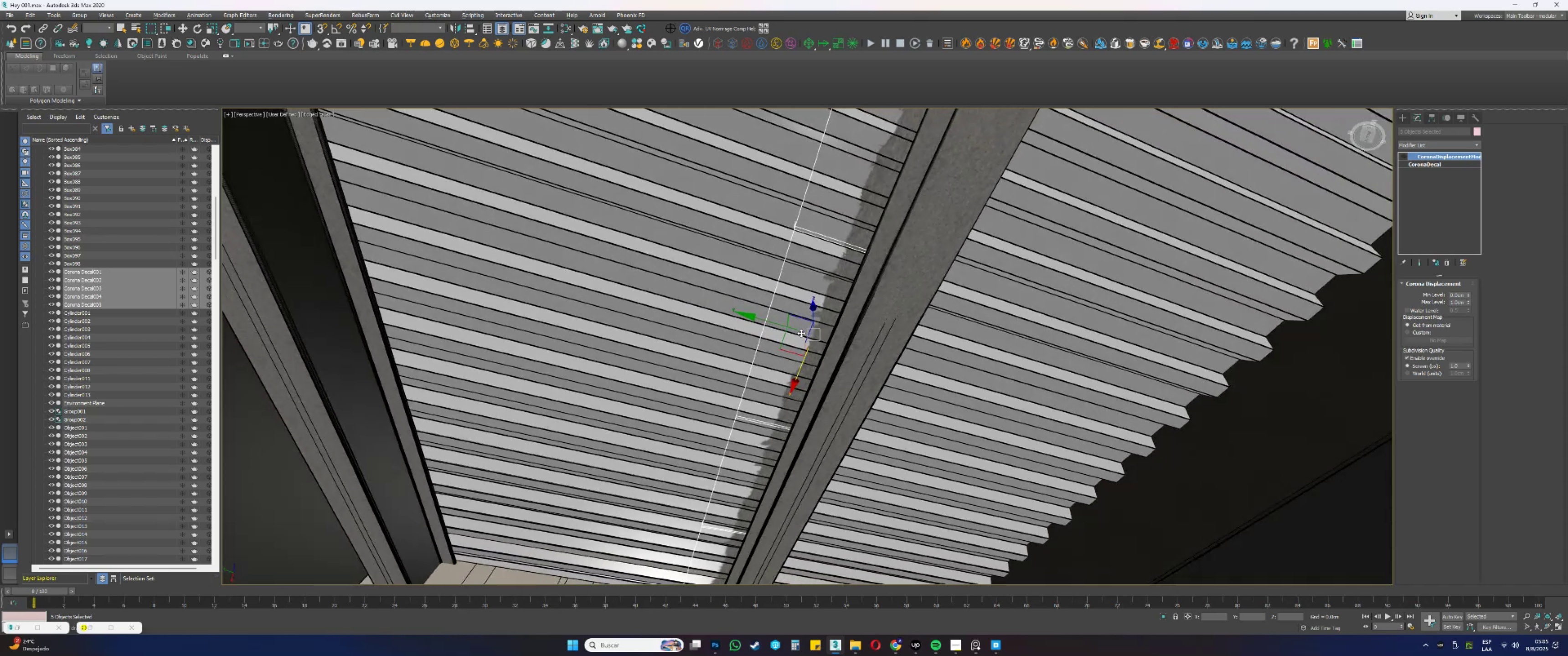 
hold_key(key=ShiftLeft, duration=0.46)
left_click_drag(start_coordinate=[786, 326], to_coordinate=[387, 290])
 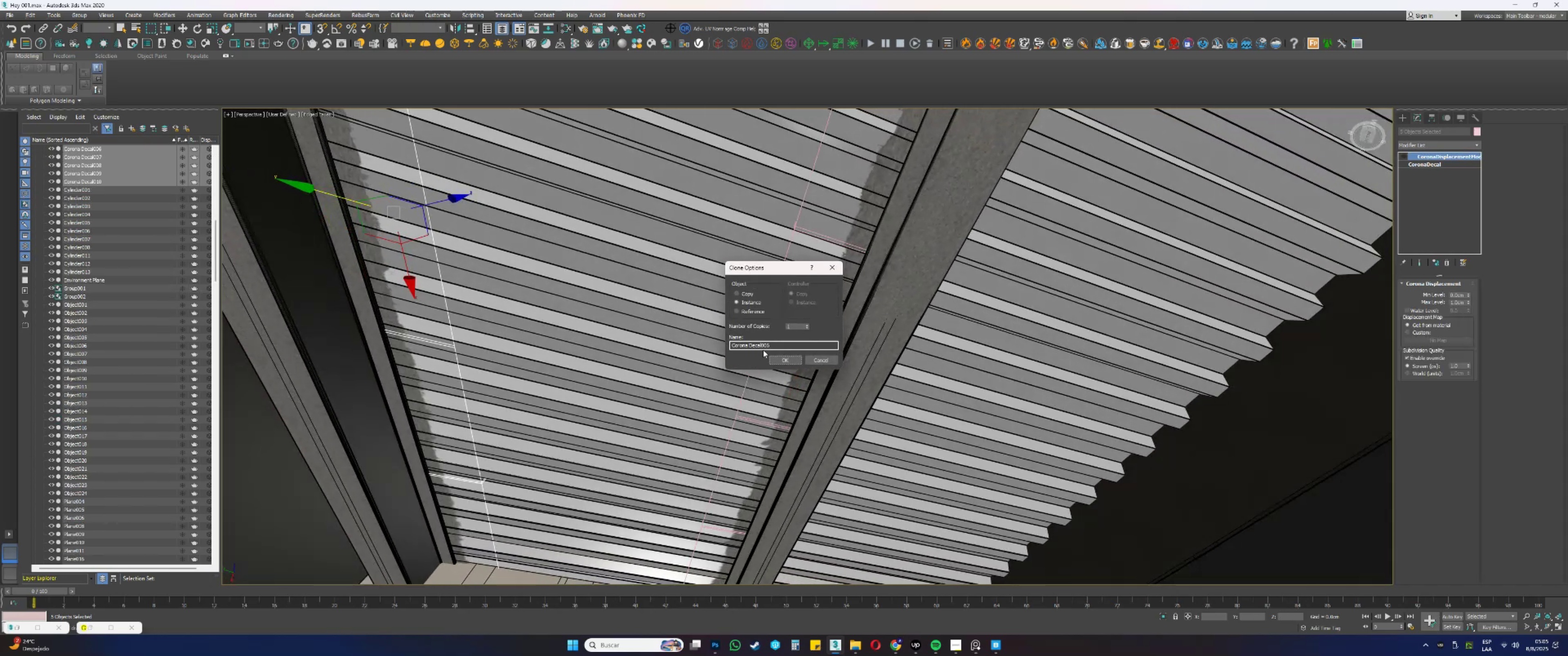 
left_click([789, 358])
 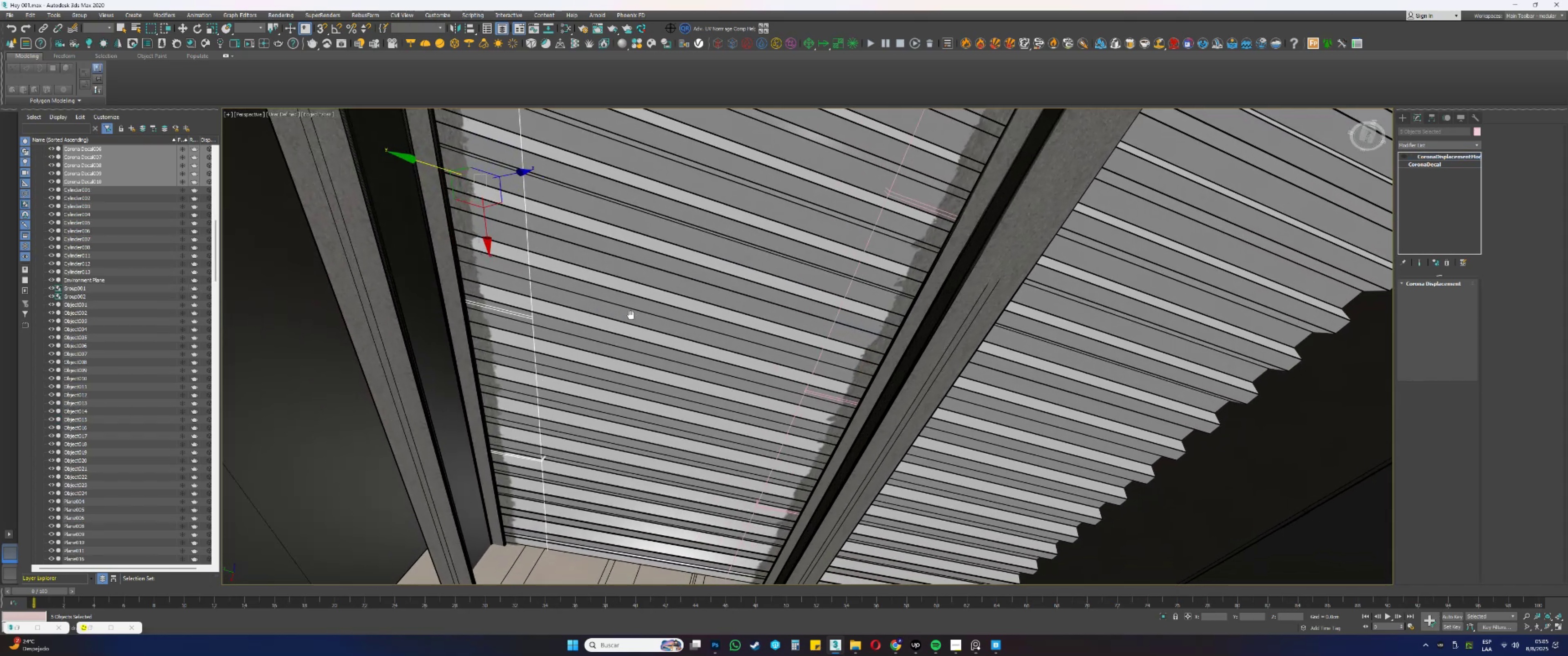 
hold_key(key=AltLeft, duration=0.64)
 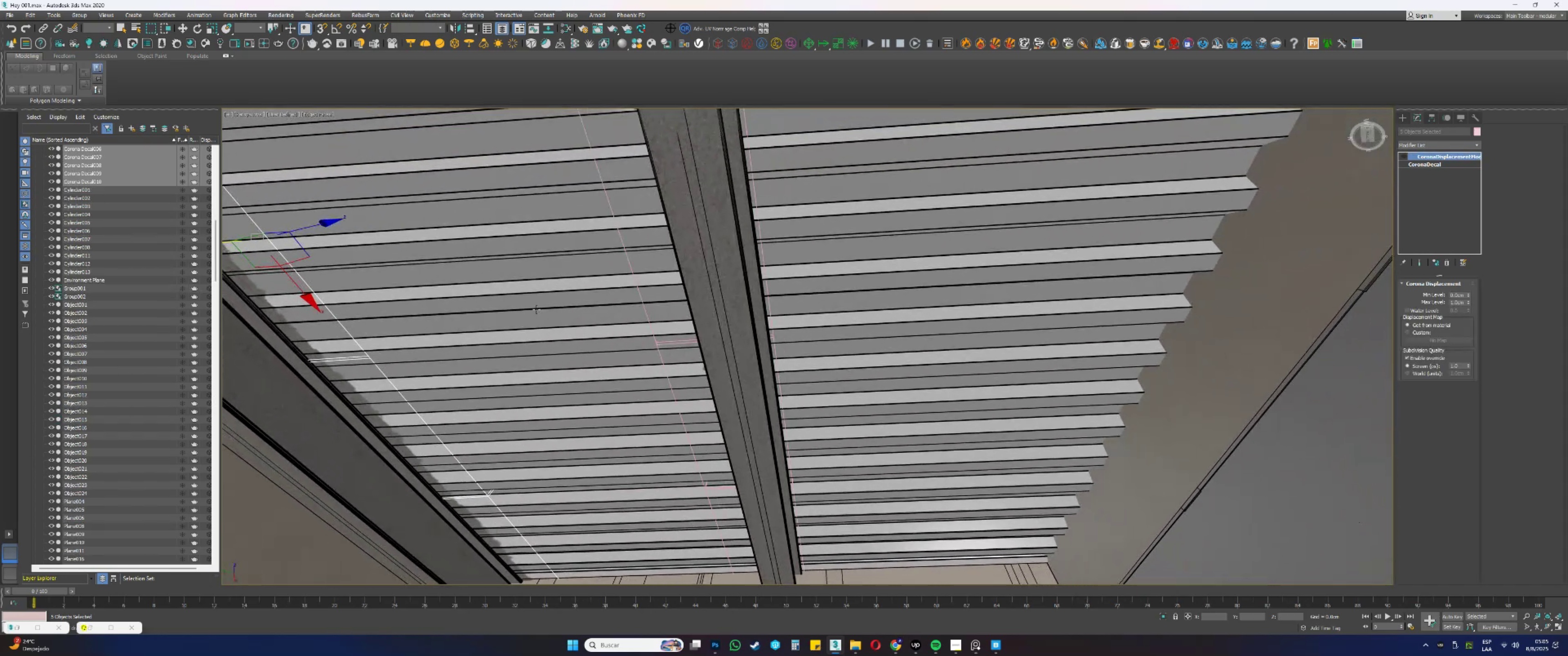 
hold_key(key=ShiftLeft, duration=0.74)
 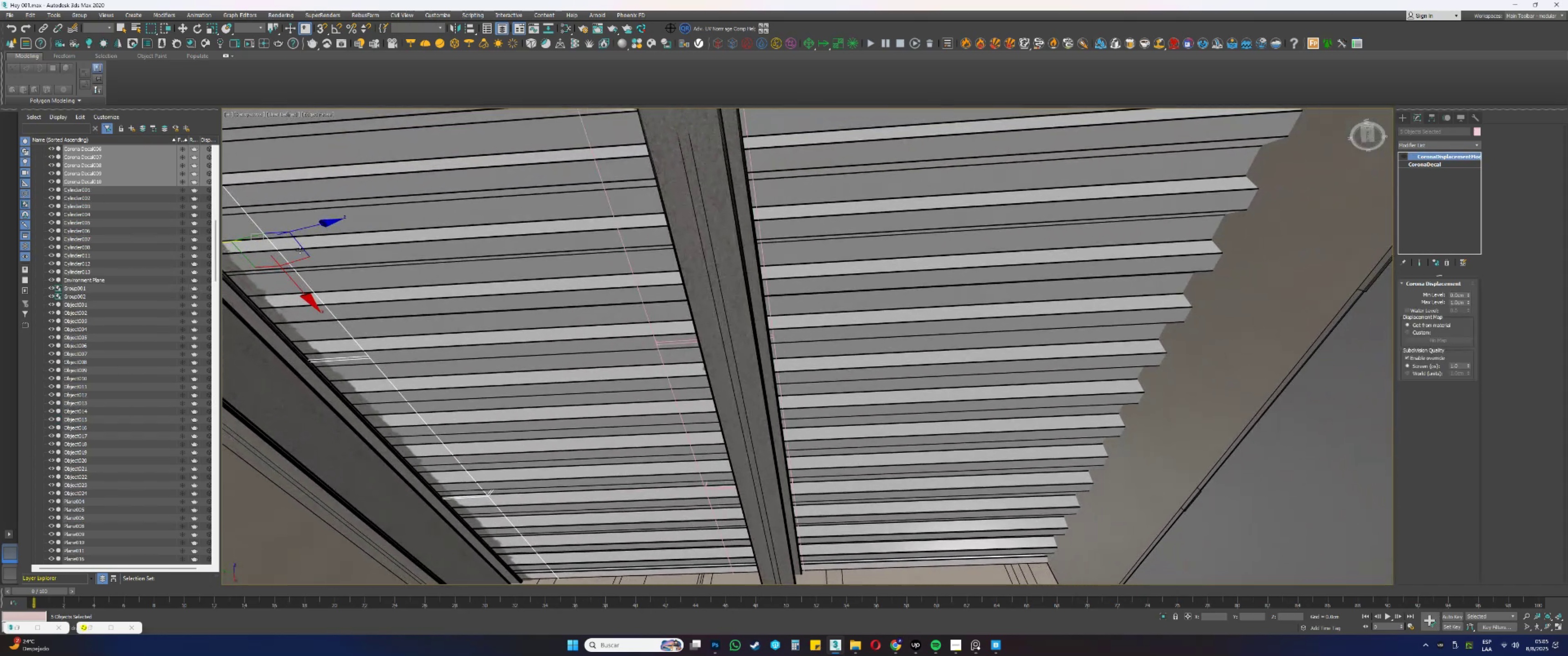 
key(Shift+ShiftLeft)
 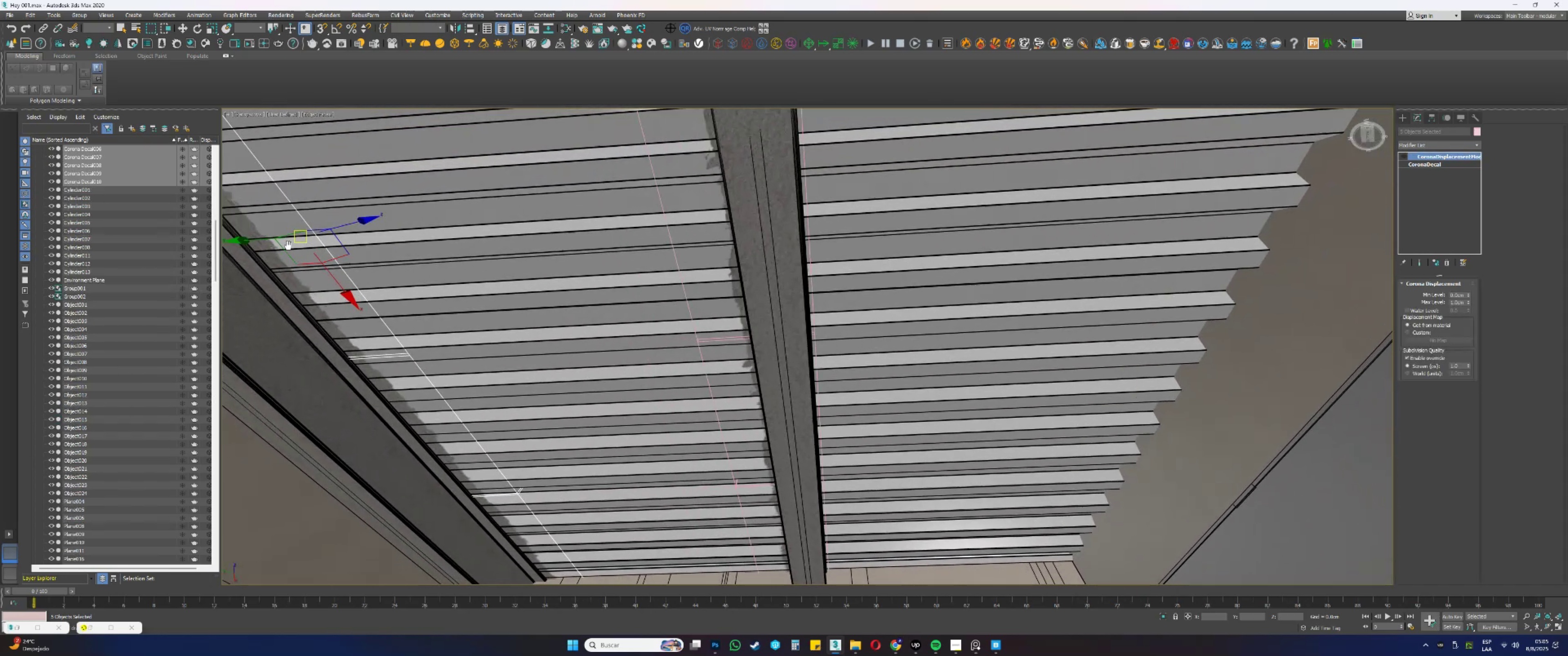 
hold_key(key=ShiftLeft, duration=0.84)
left_click_drag(start_coordinate=[283, 238], to_coordinate=[813, 229])
 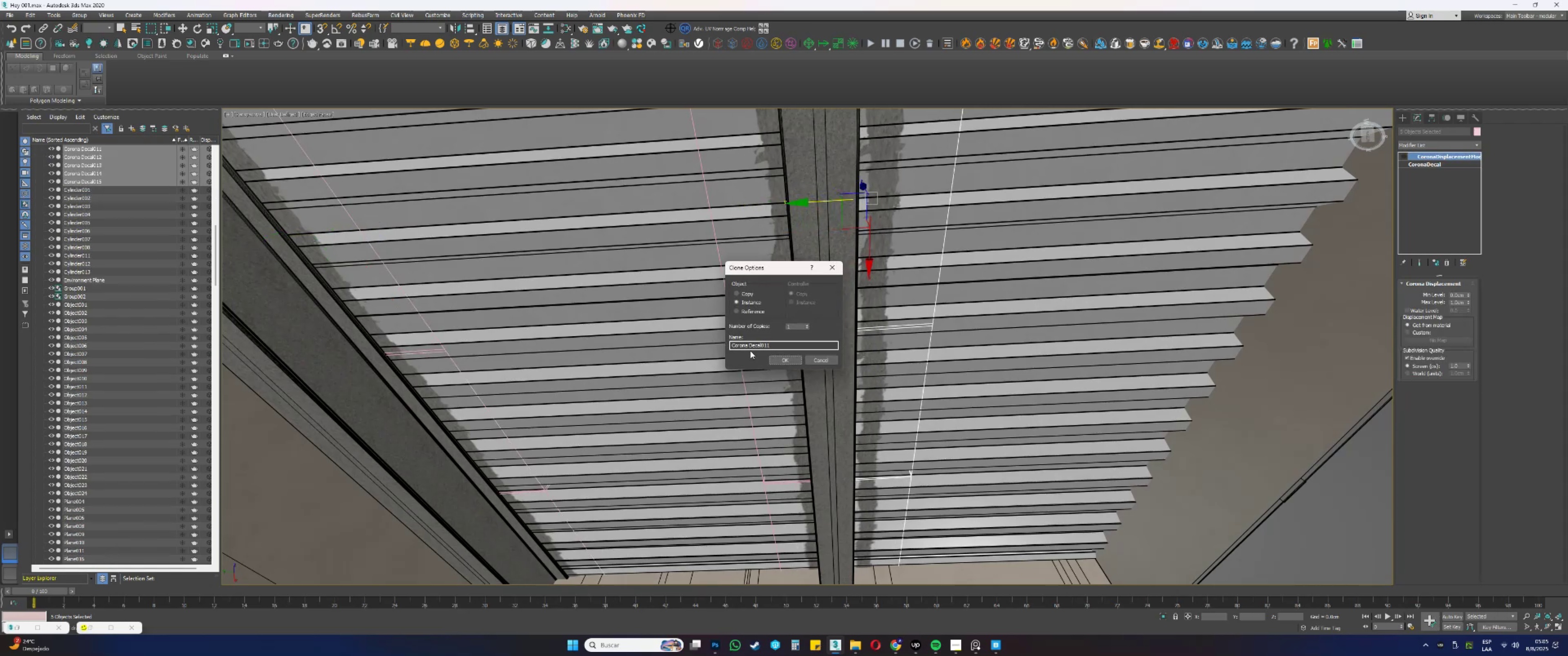 
left_click([787, 359])
 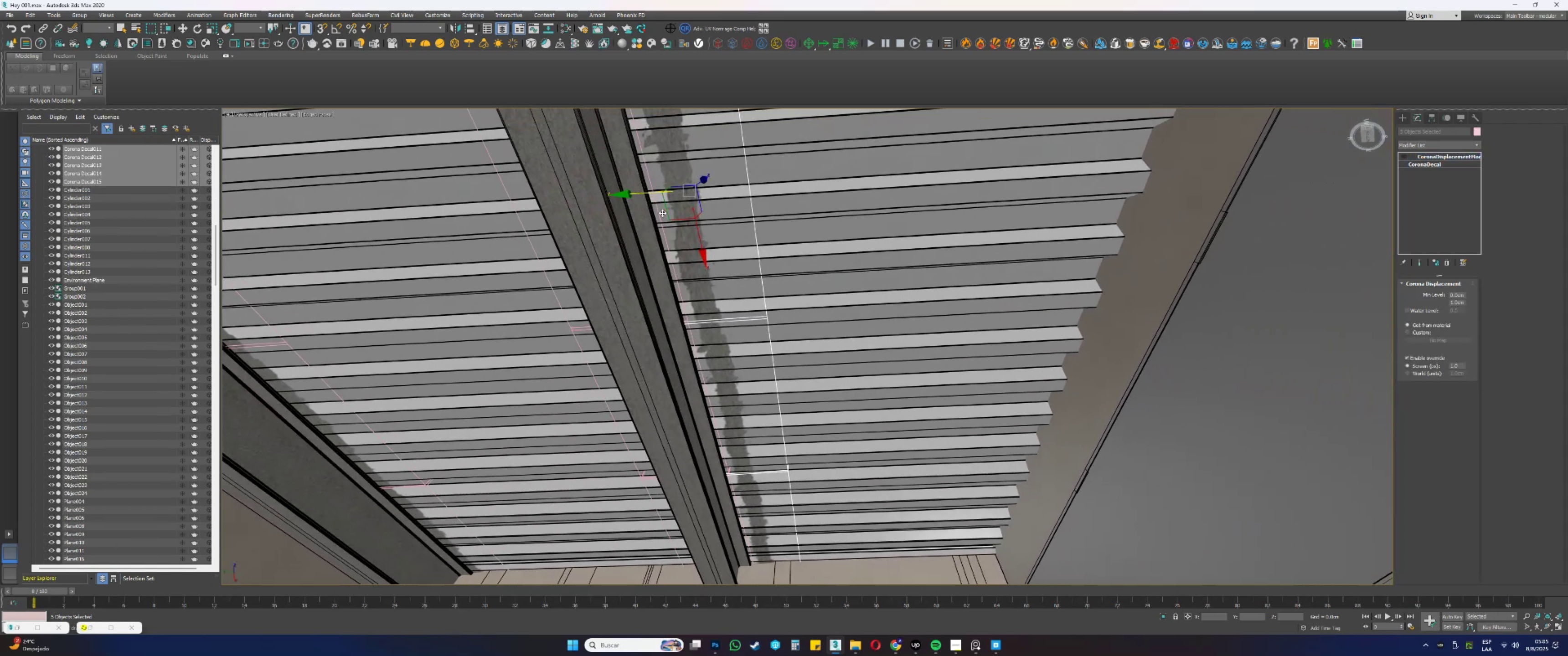 
left_click_drag(start_coordinate=[649, 194], to_coordinate=[630, 194])
 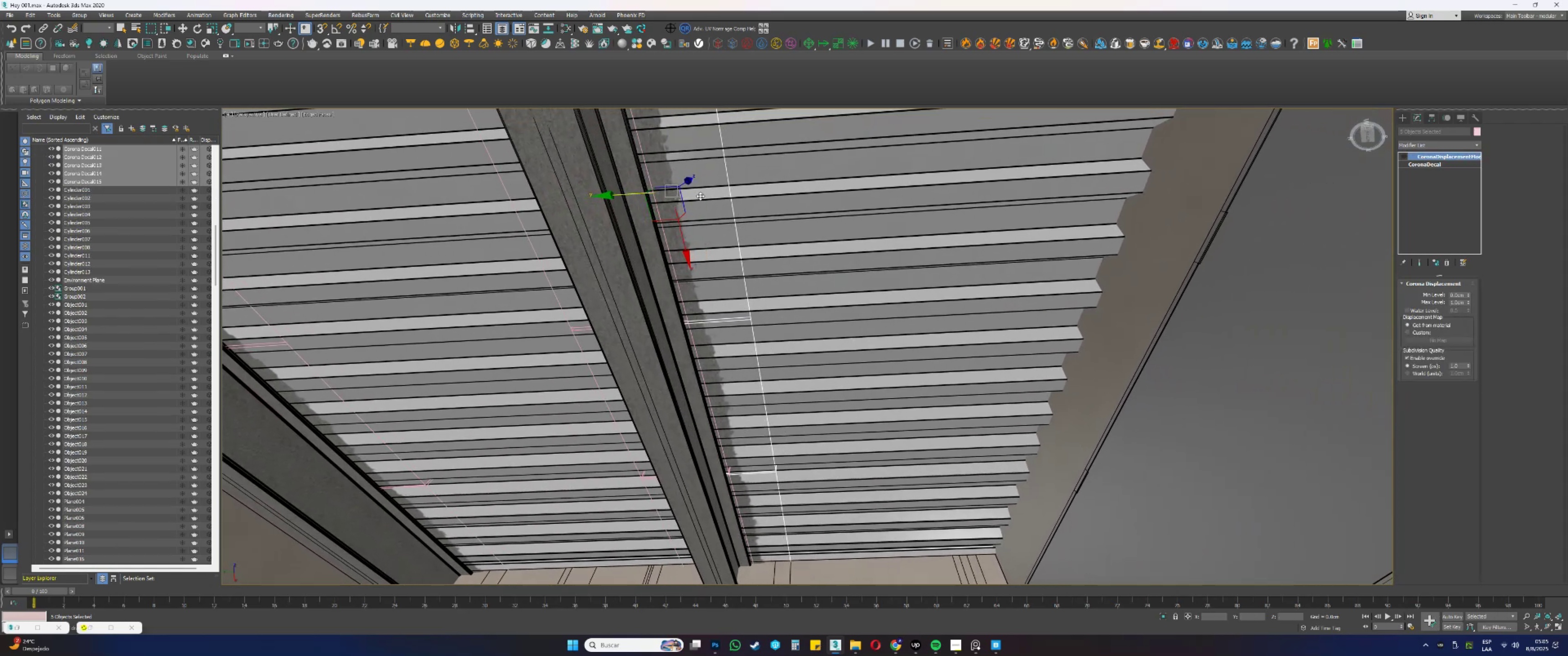 
hold_key(key=AltLeft, duration=0.67)
 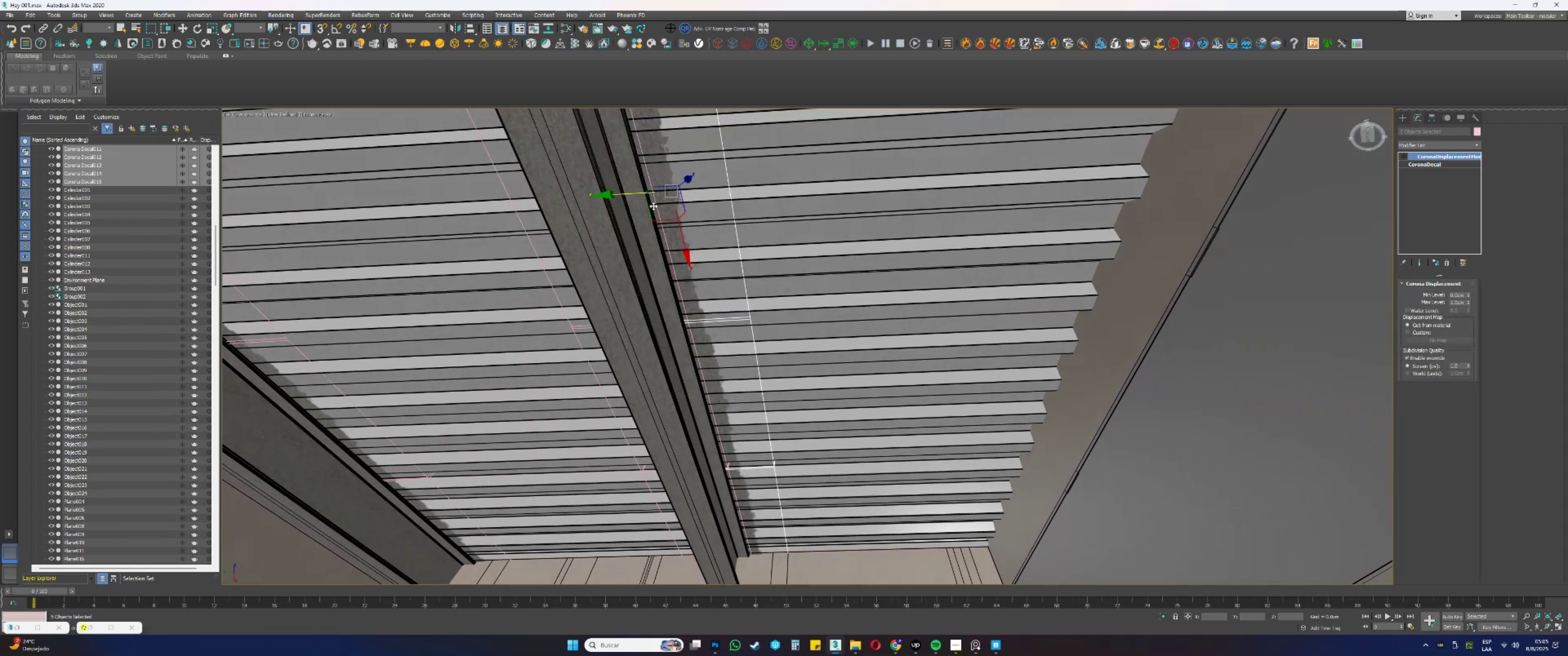 
hold_key(key=ShiftLeft, duration=0.76)
left_click_drag(start_coordinate=[629, 190], to_coordinate=[1032, 223])
 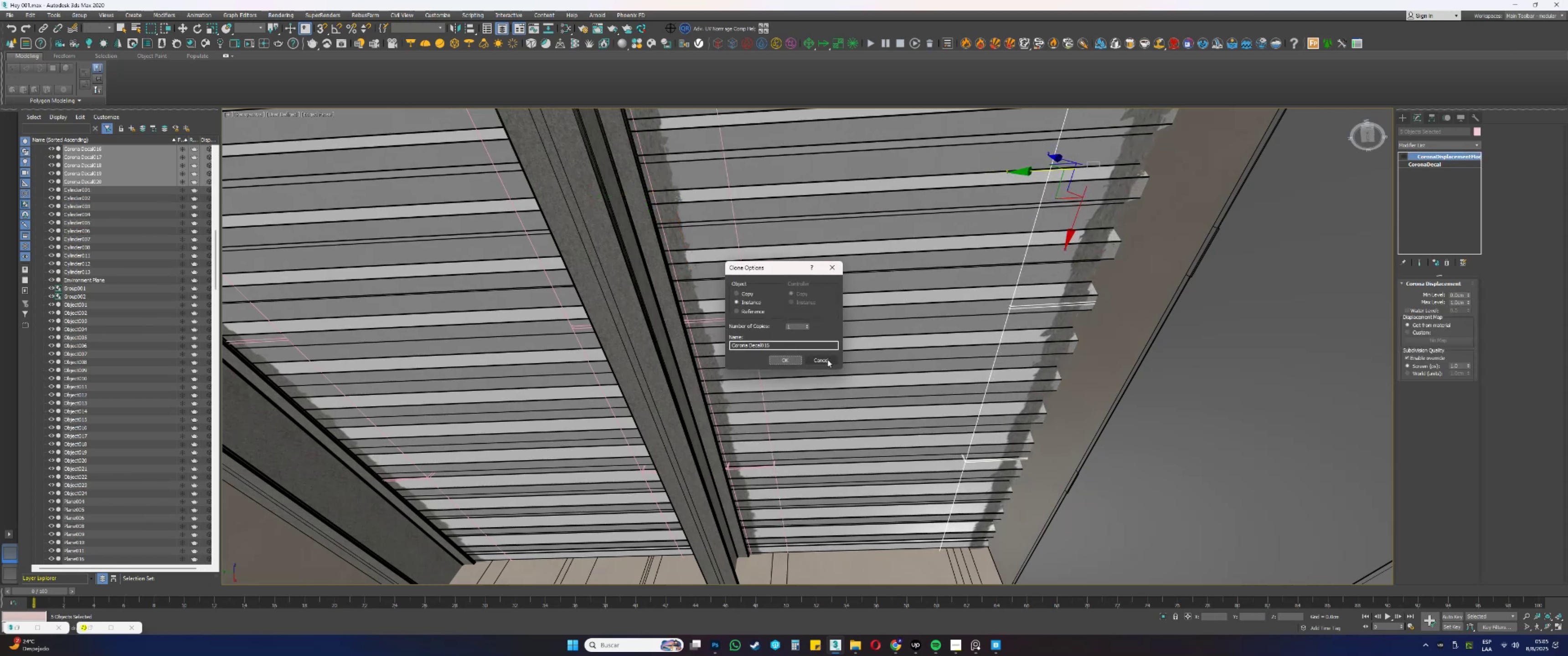 
wait(5.7)
 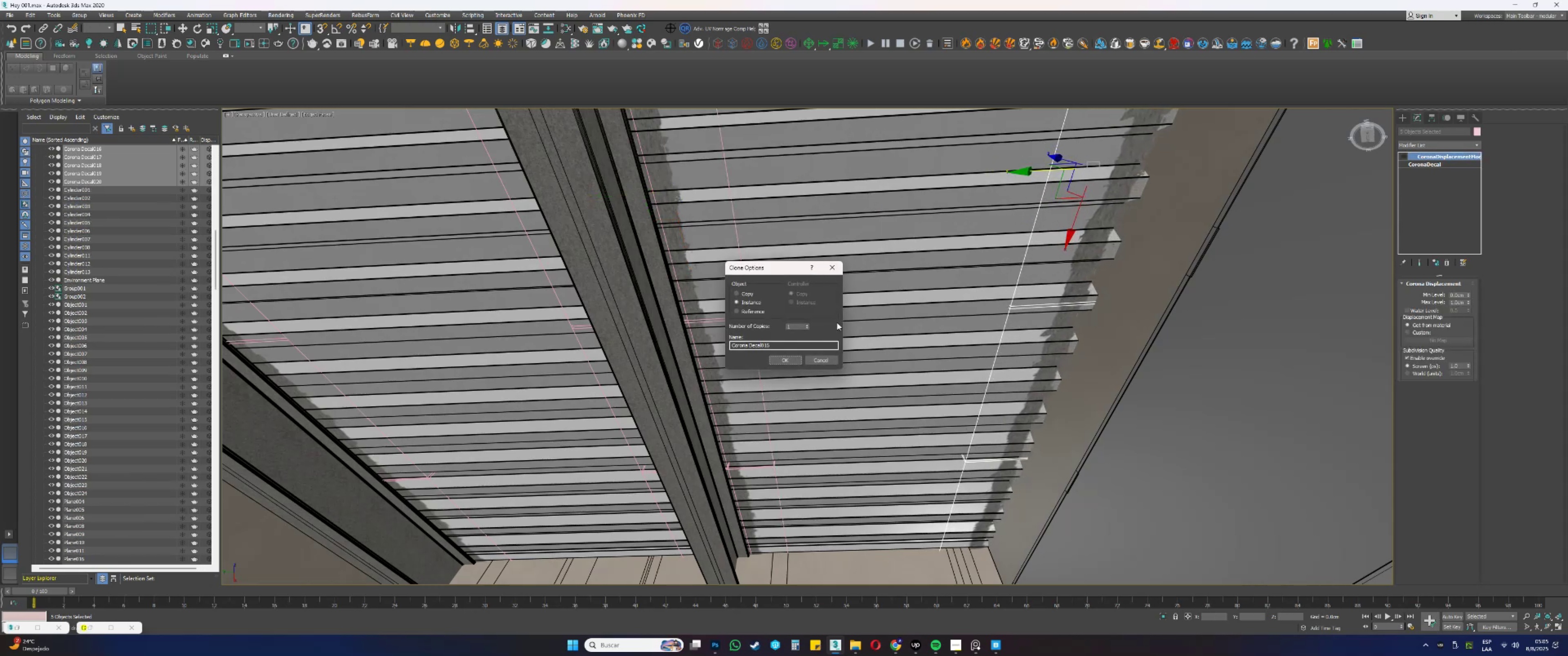 
left_click([827, 360])
 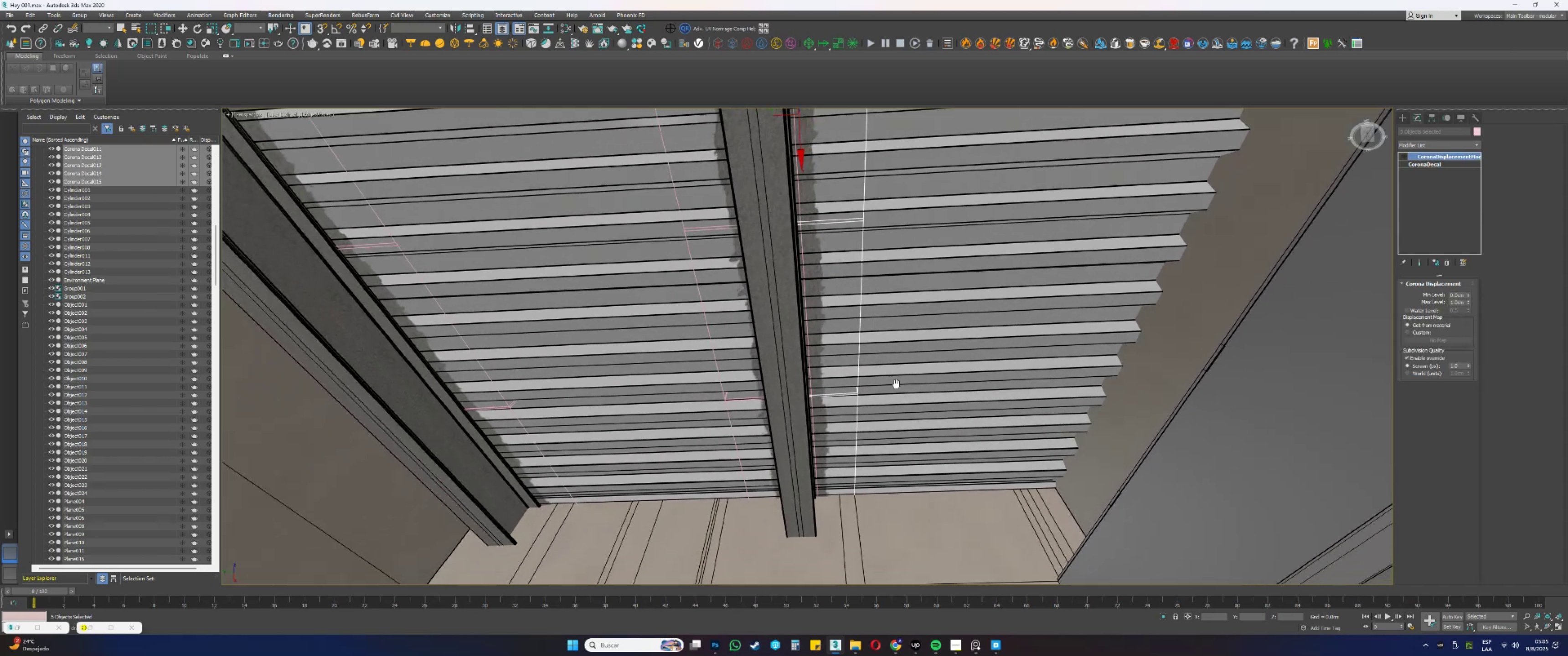 
key(Alt+AltLeft)
 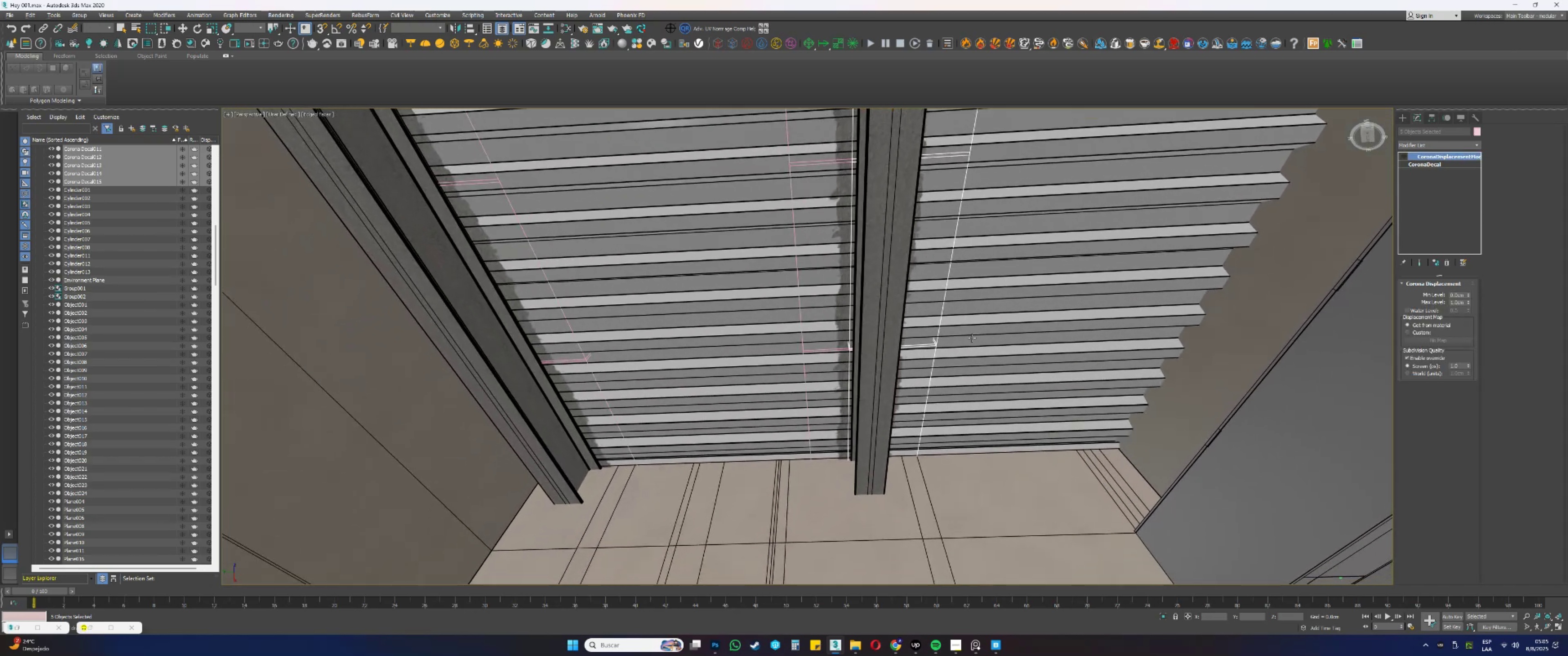 
key(Alt+W)
 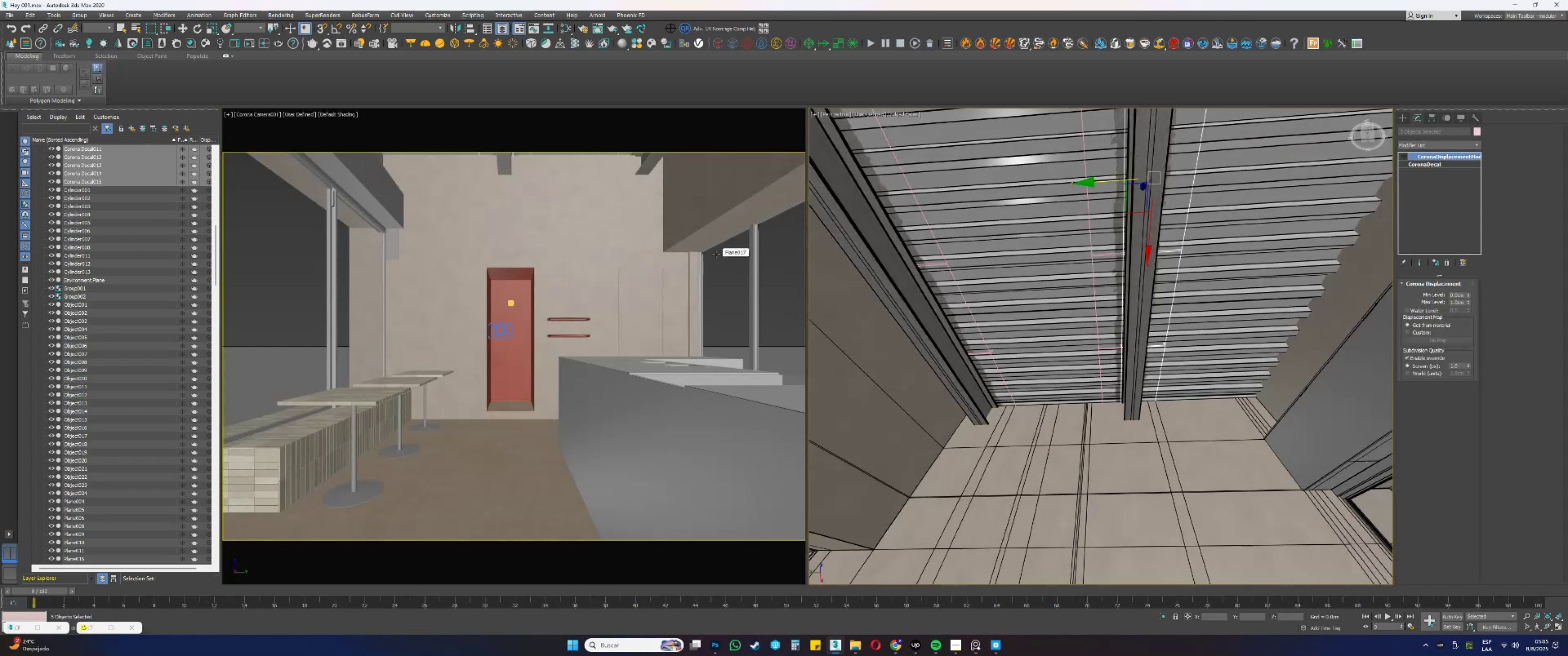 
wait(6.95)
 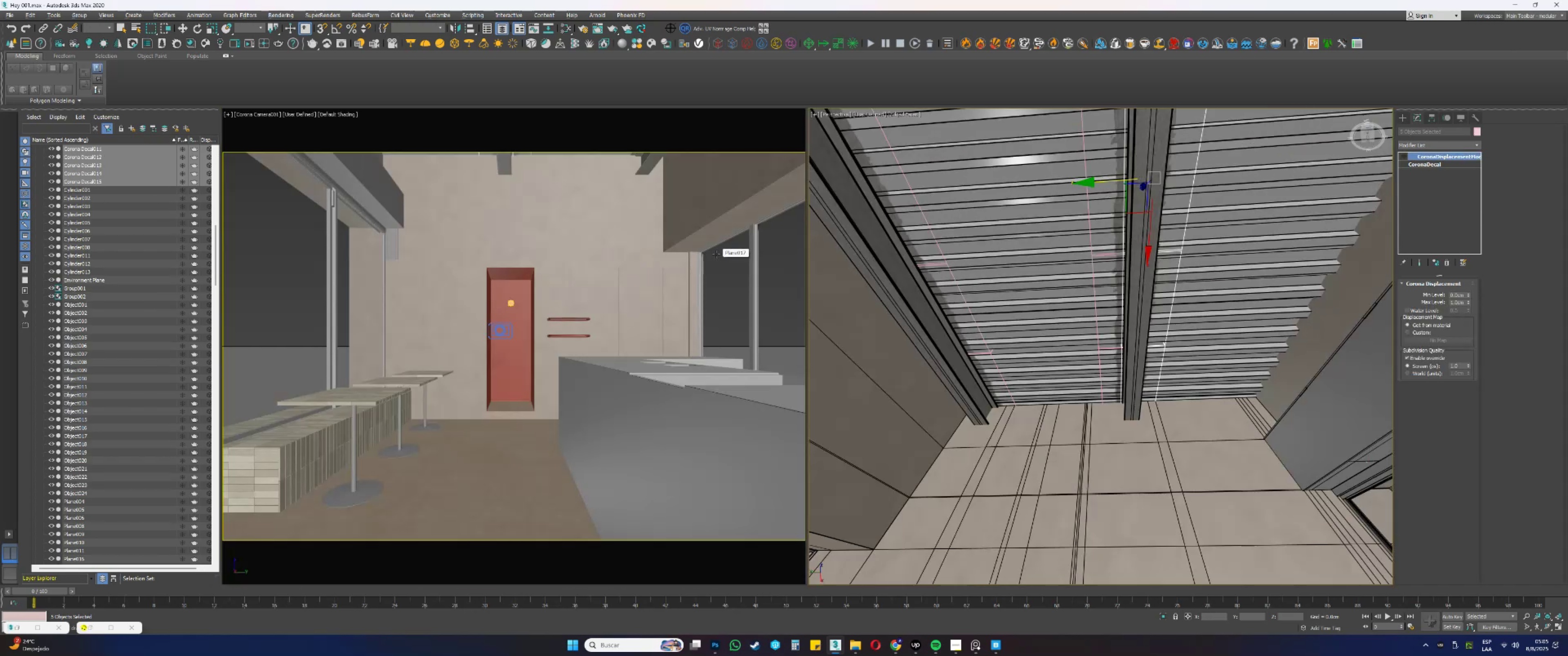 
key(Alt+W)
 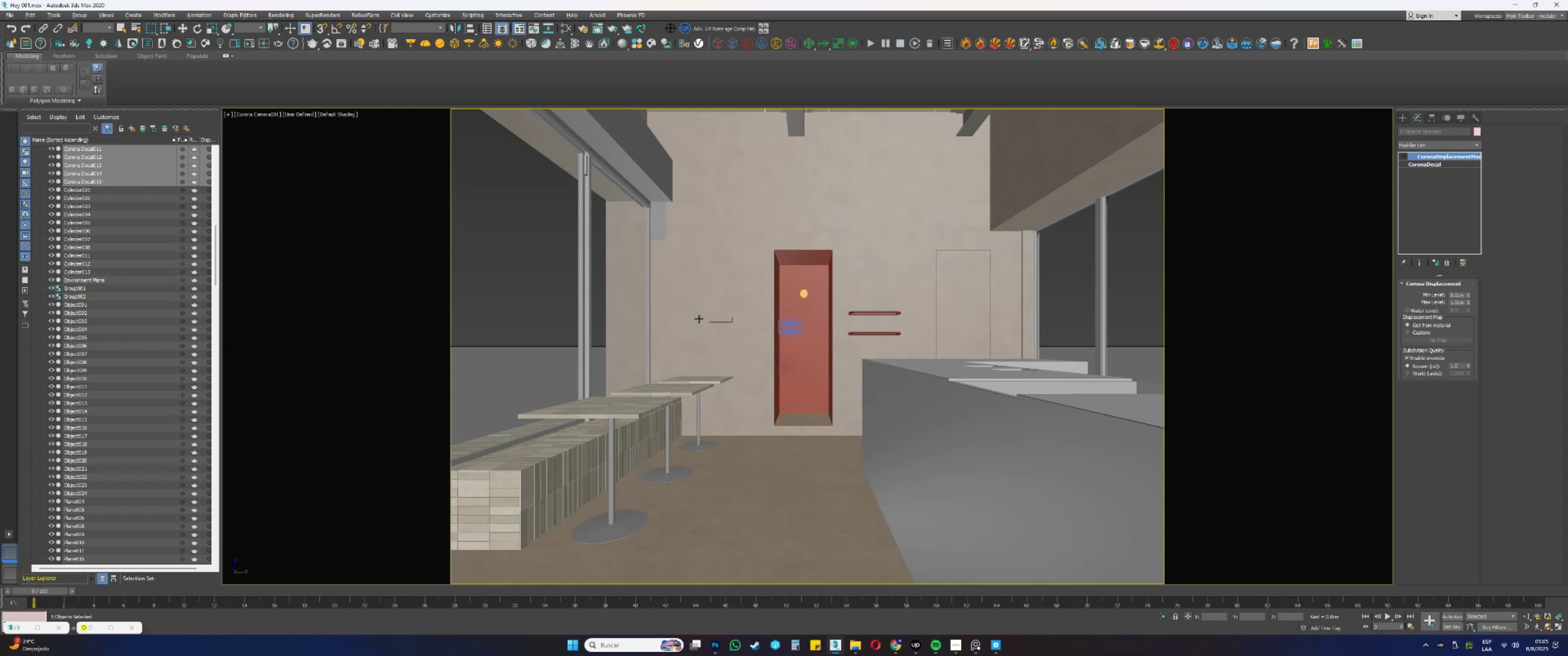 
key(F3)
 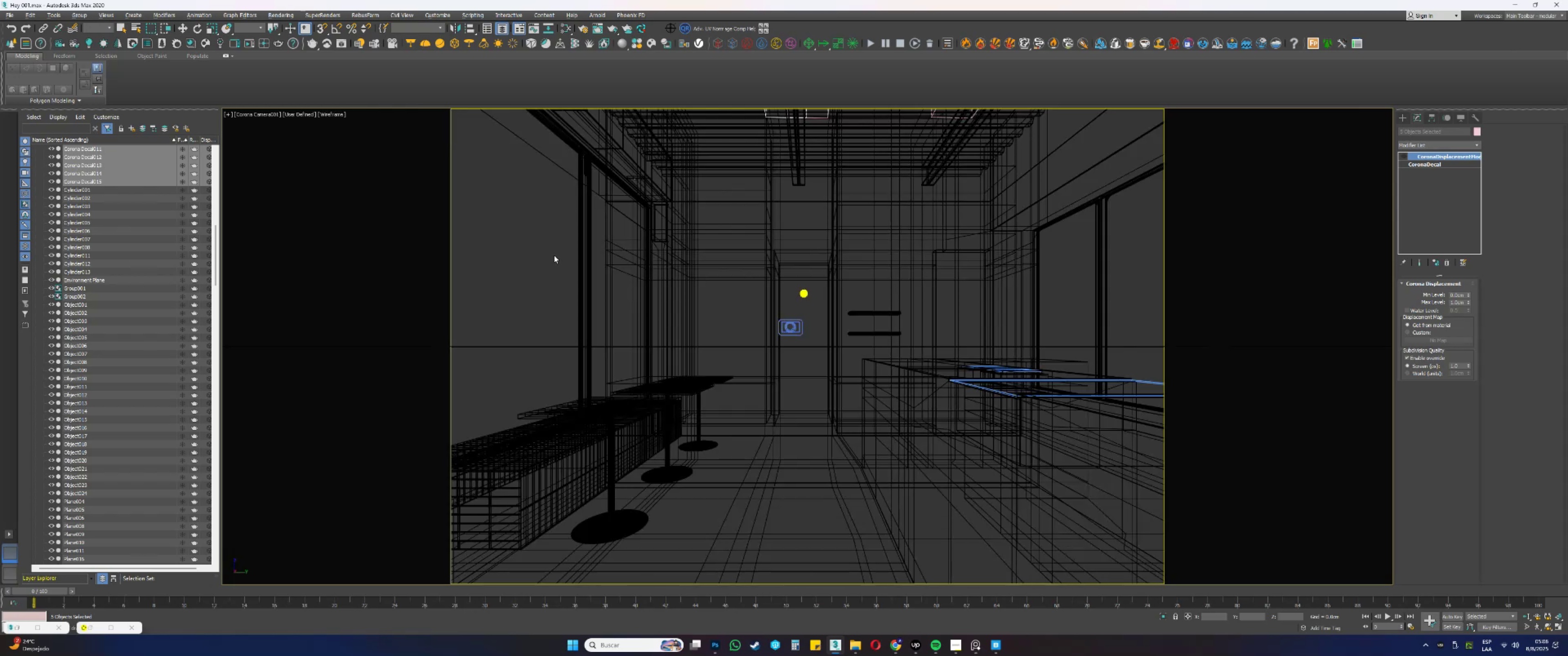 
left_click([554, 255])
 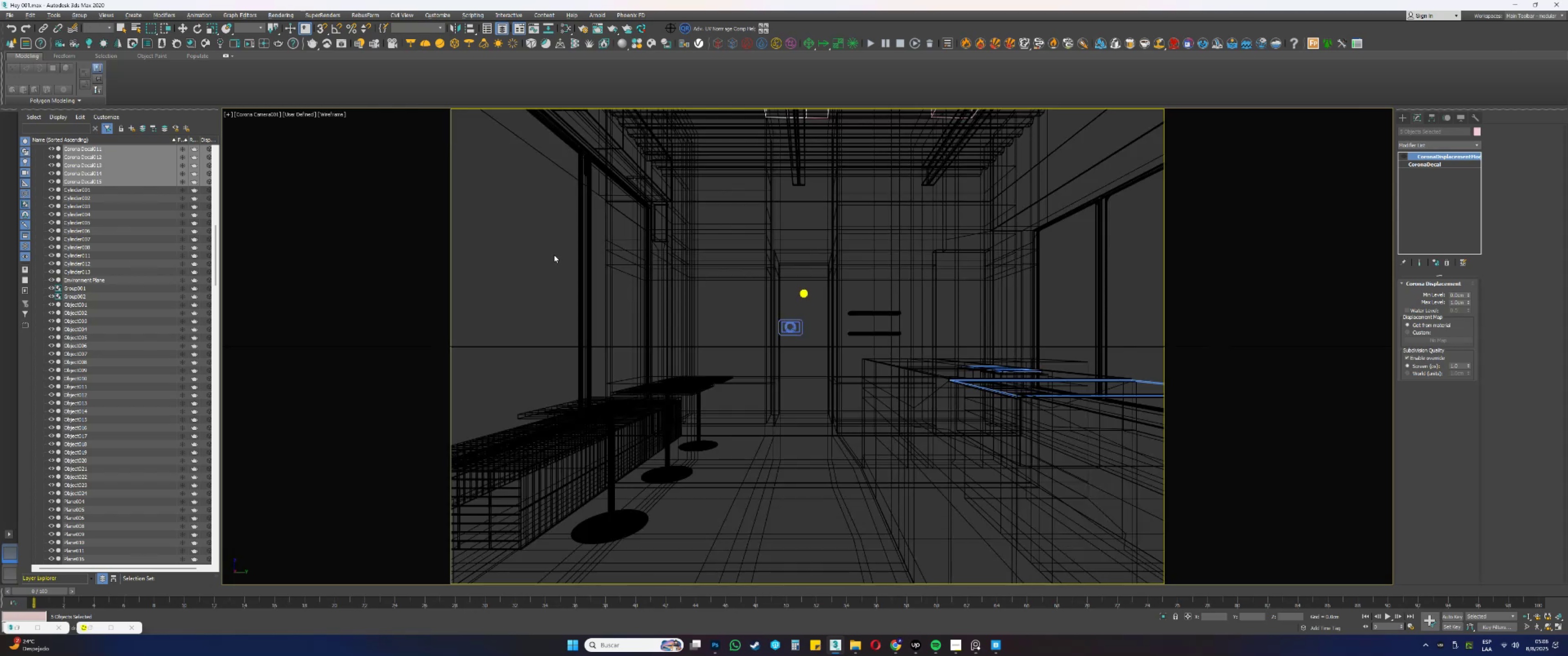 
key(F3)
 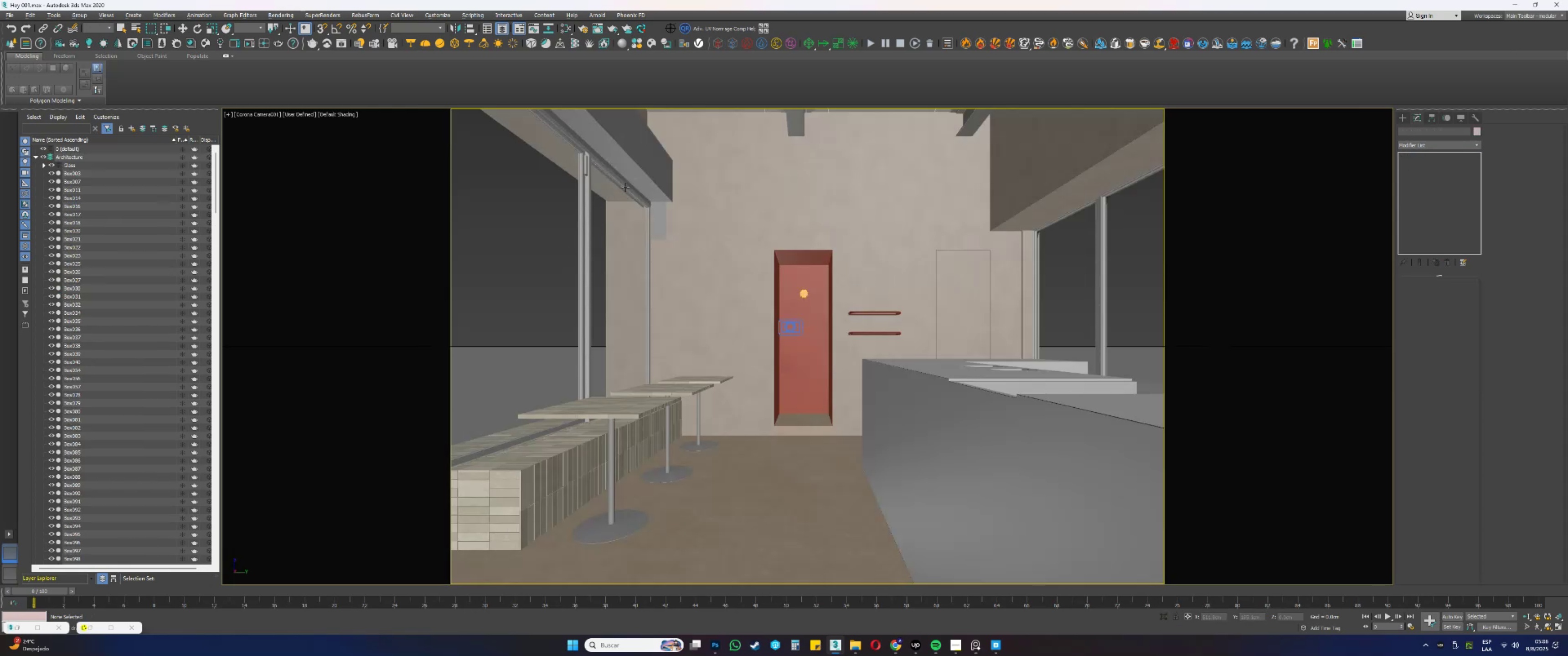 
left_click([638, 181])
 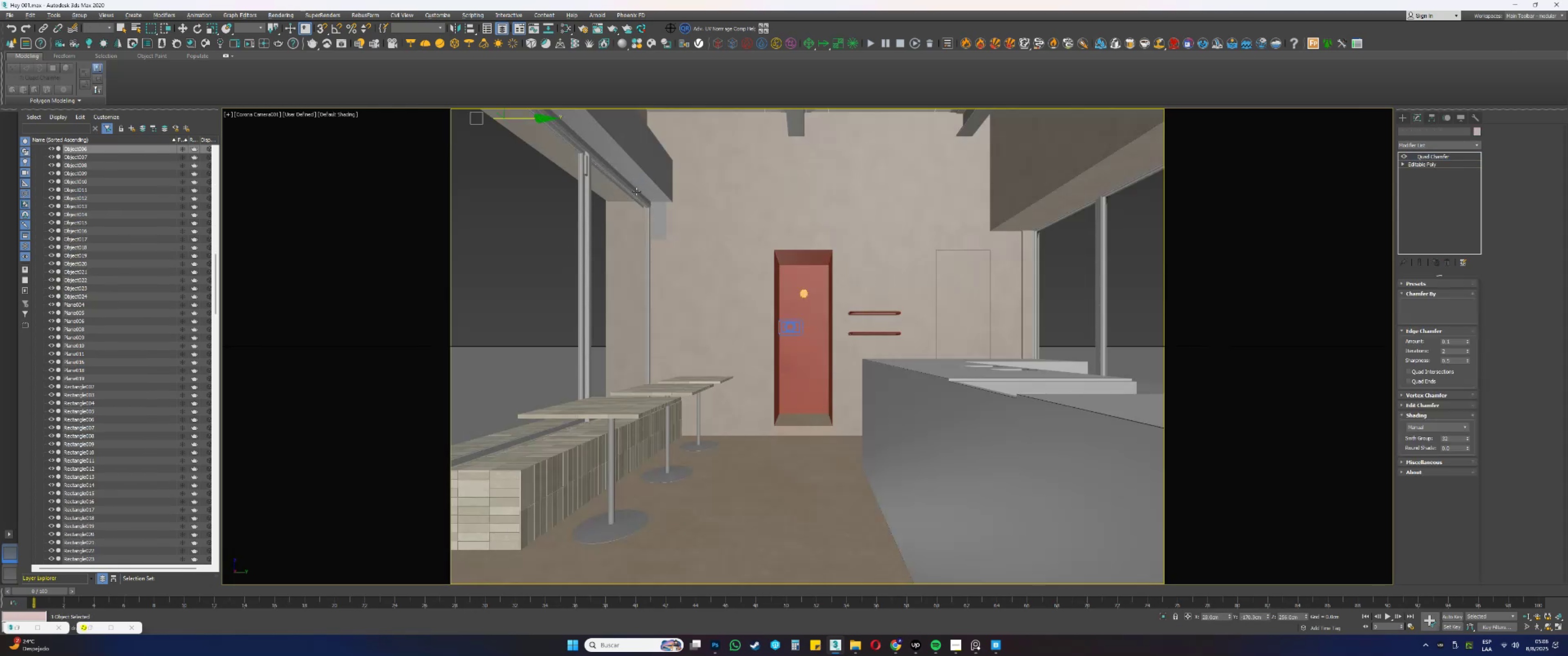 
key(Alt+AltLeft)
 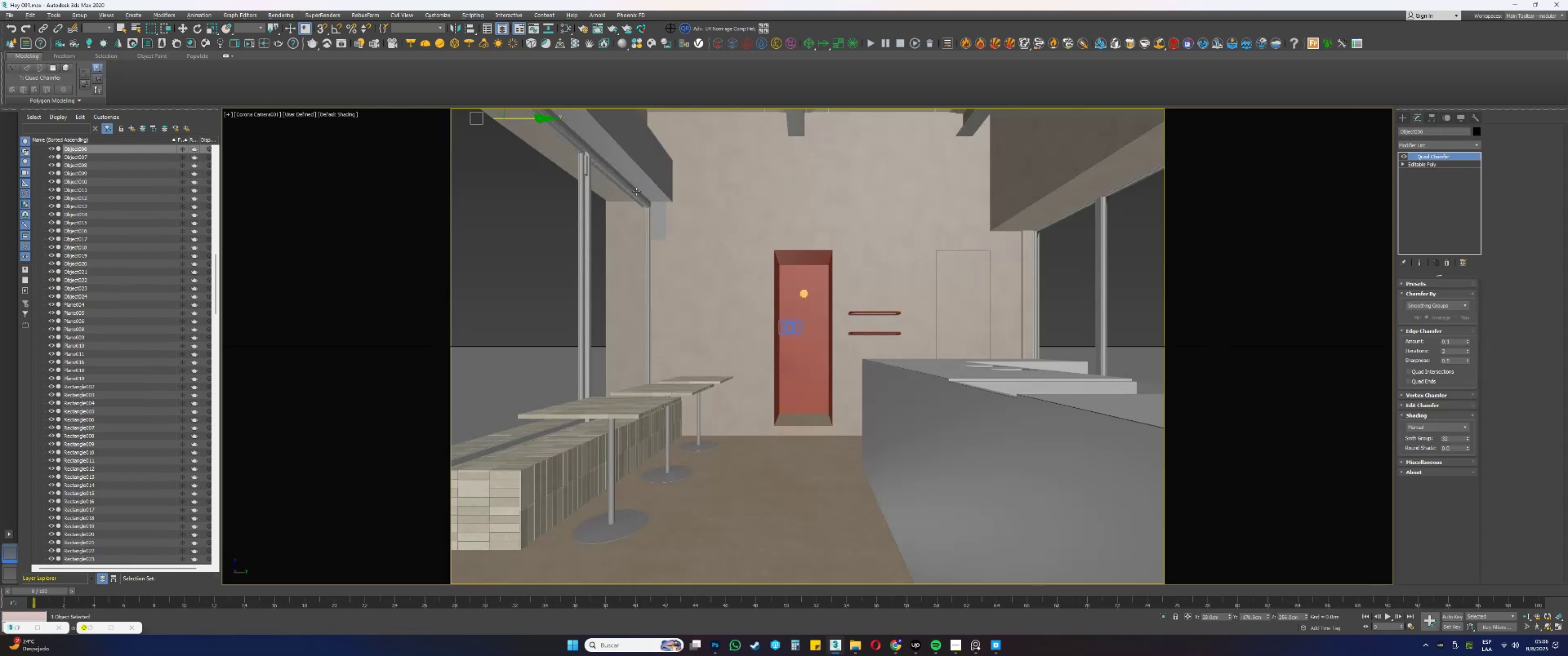 
key(Alt+W)
 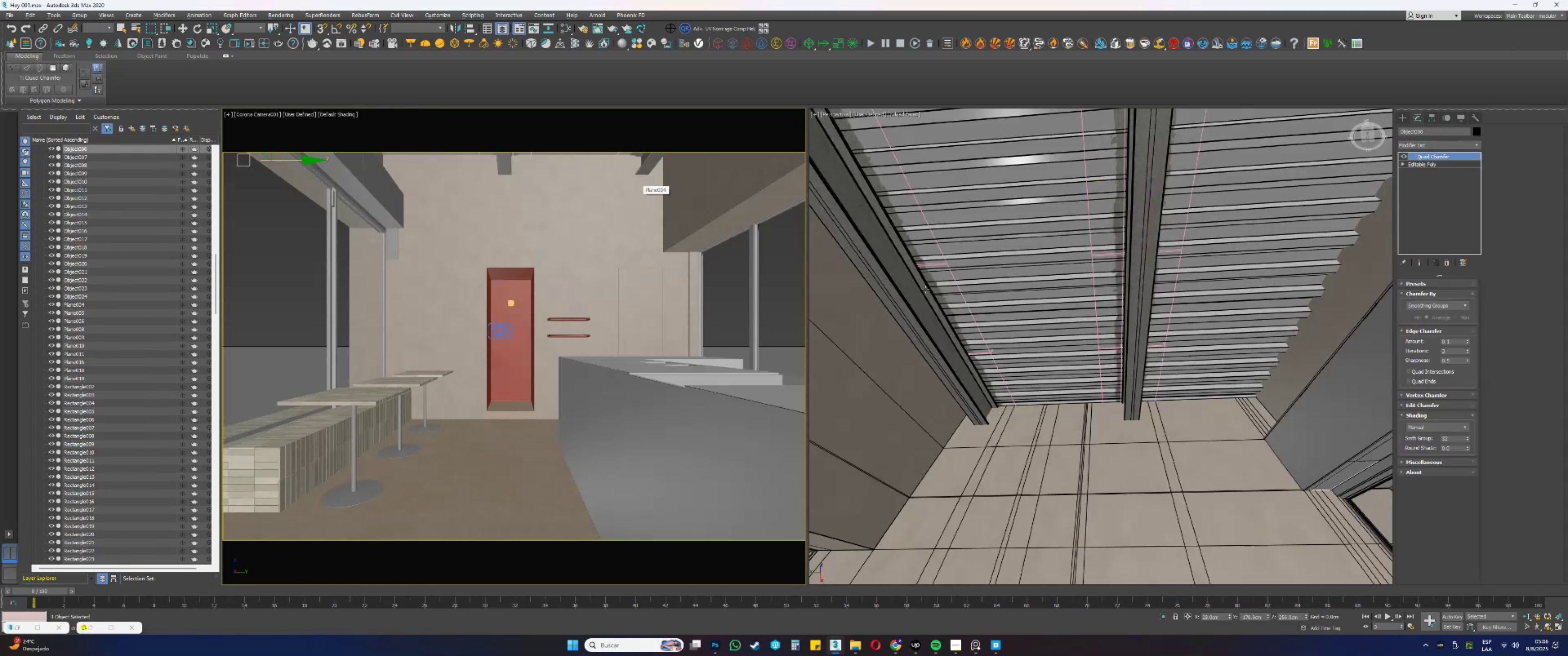 
key(Z)
 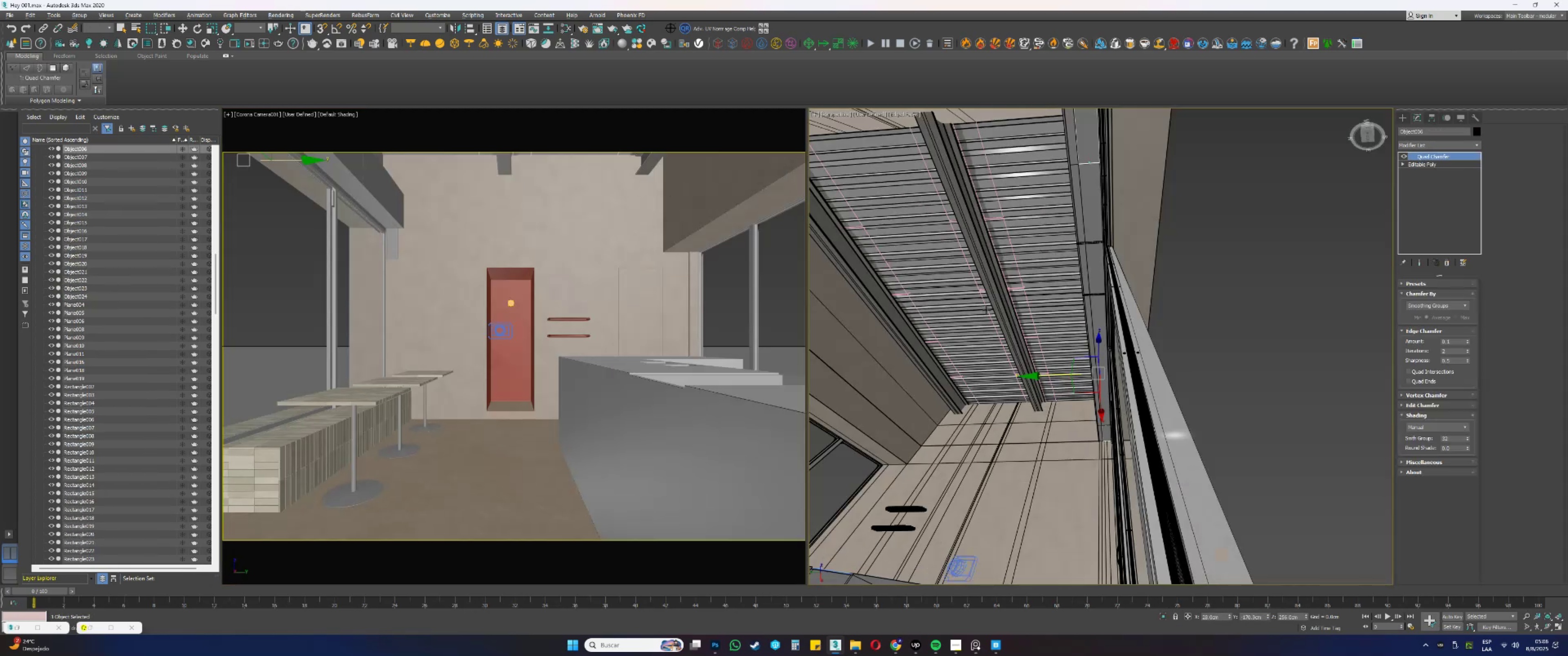 
hold_key(key=AltLeft, duration=0.64)
 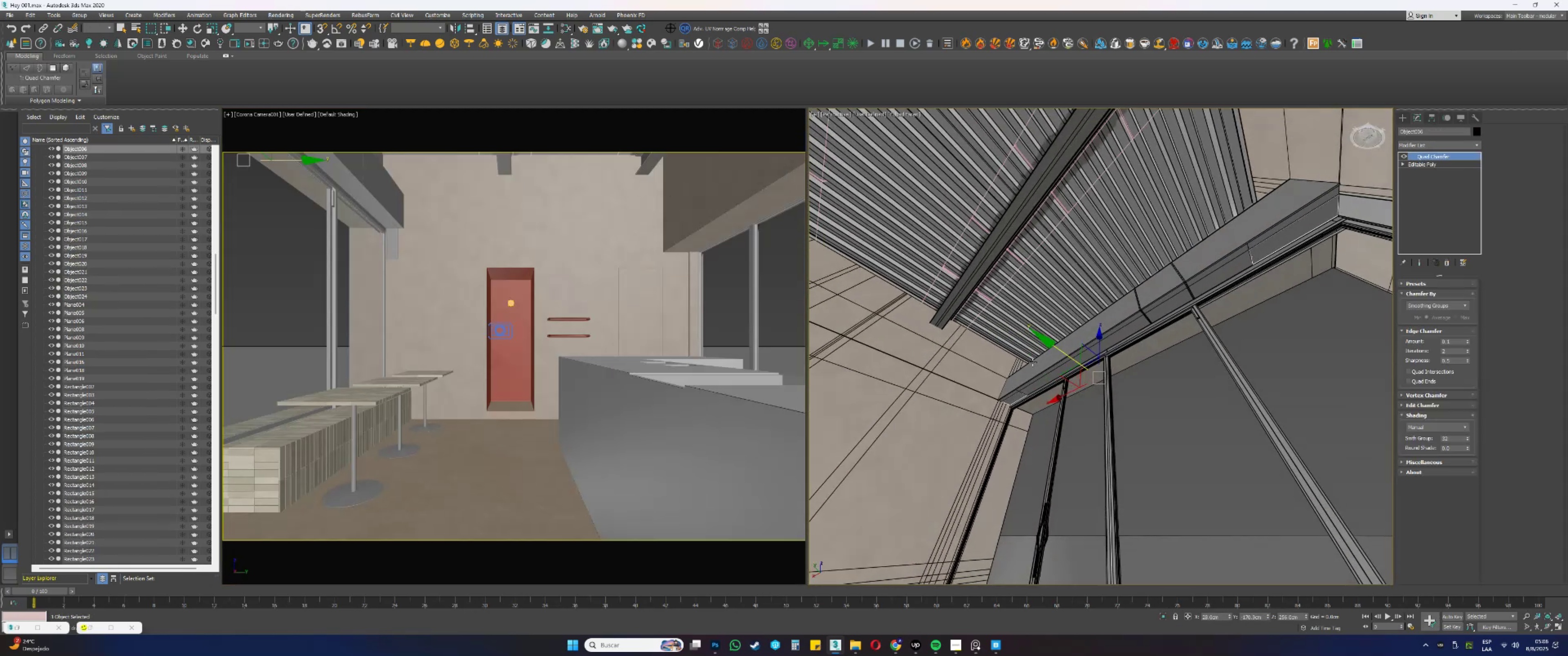 
scroll: coordinate [1011, 398], scroll_direction: up, amount: 10.0
 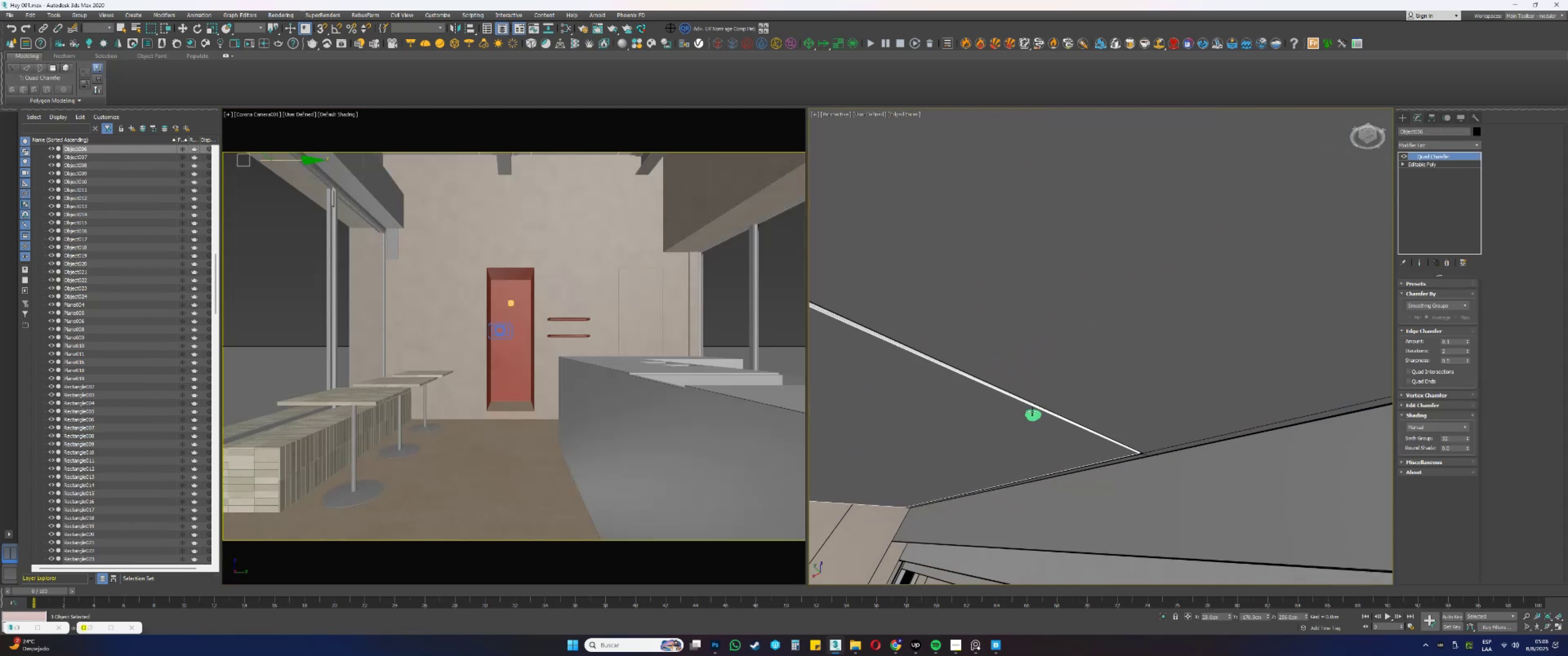 
left_click([1032, 411])
 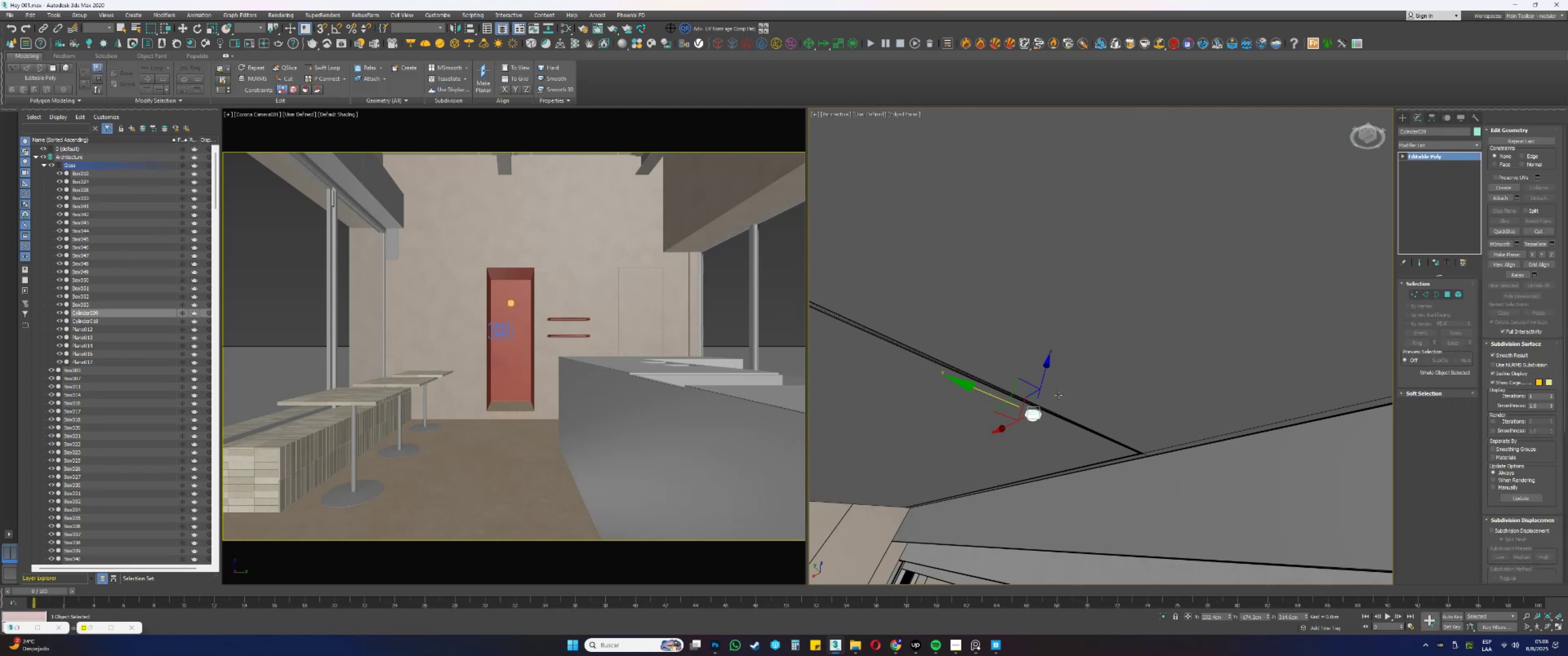 
key(M)
 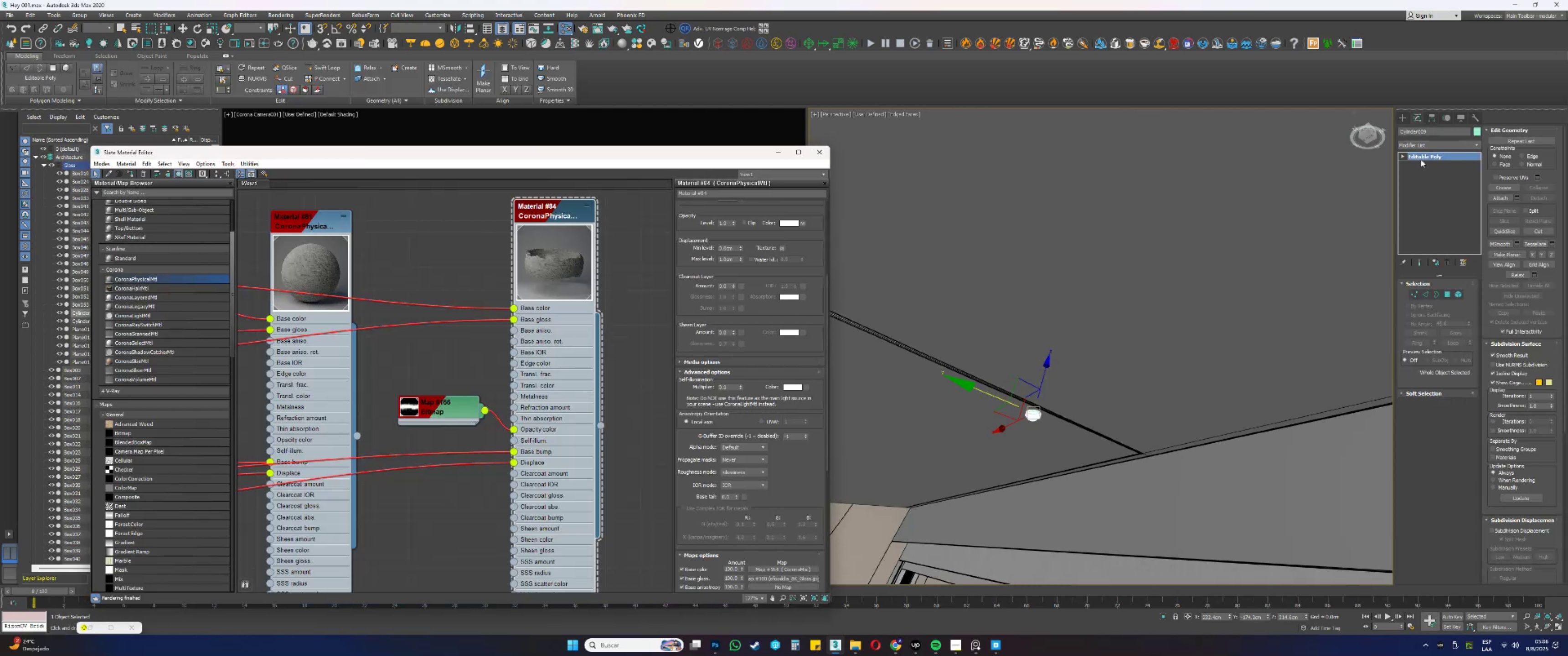 
scroll: coordinate [1207, 302], scroll_direction: down, amount: 1.0
 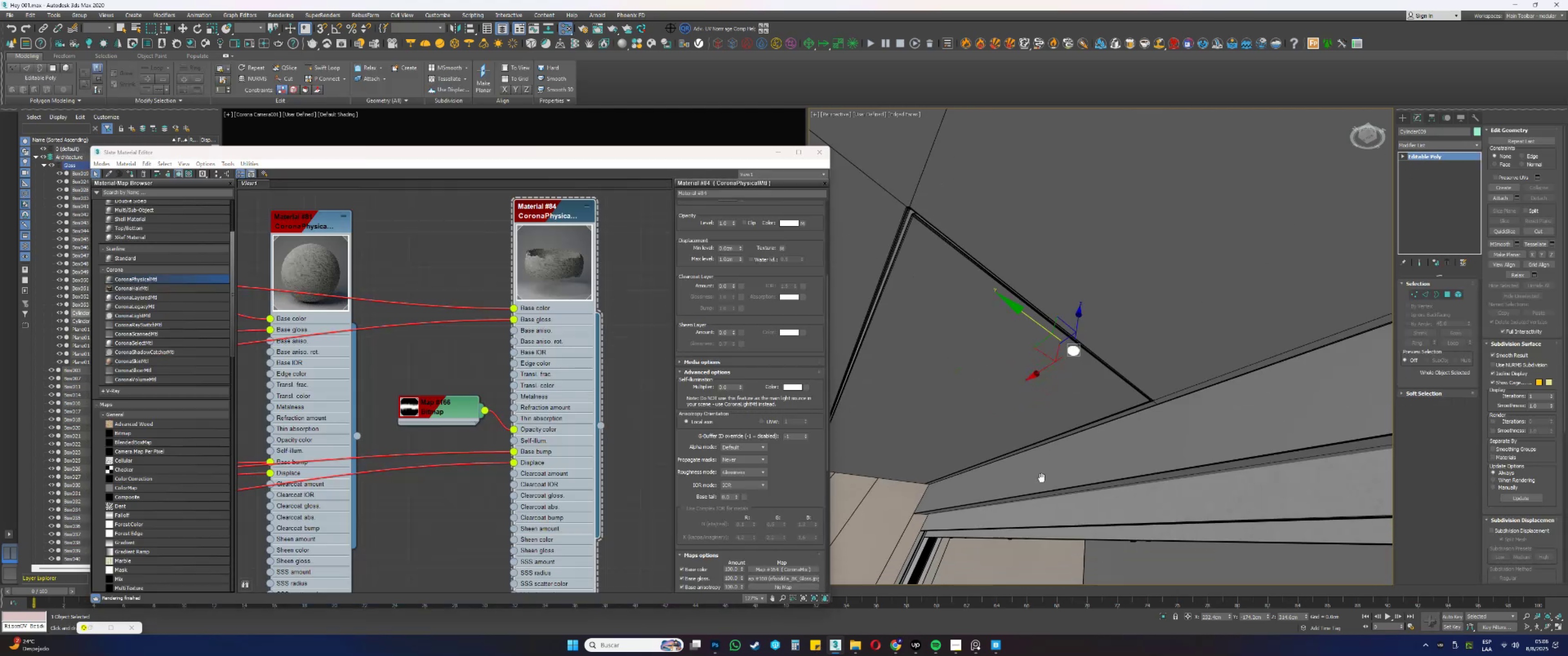 
left_click([1046, 494])
 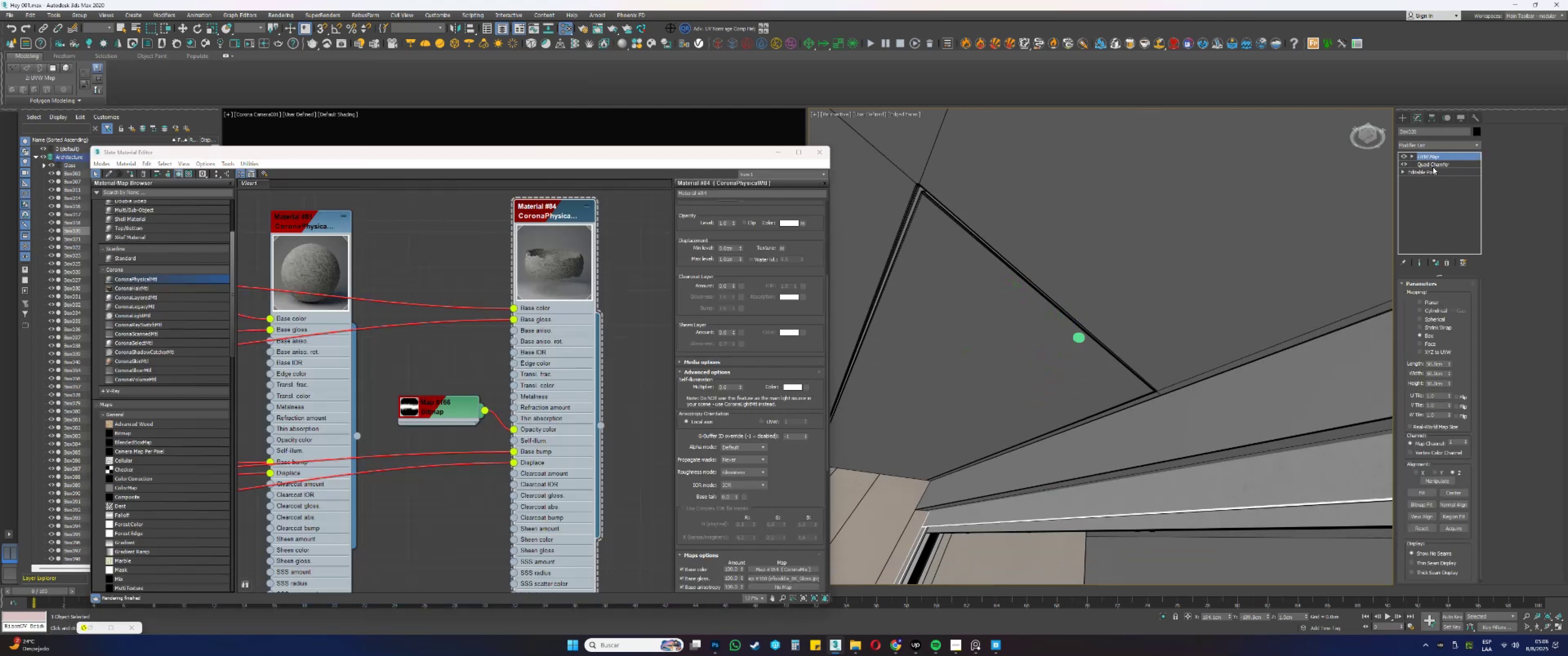 
right_click([1426, 155])
 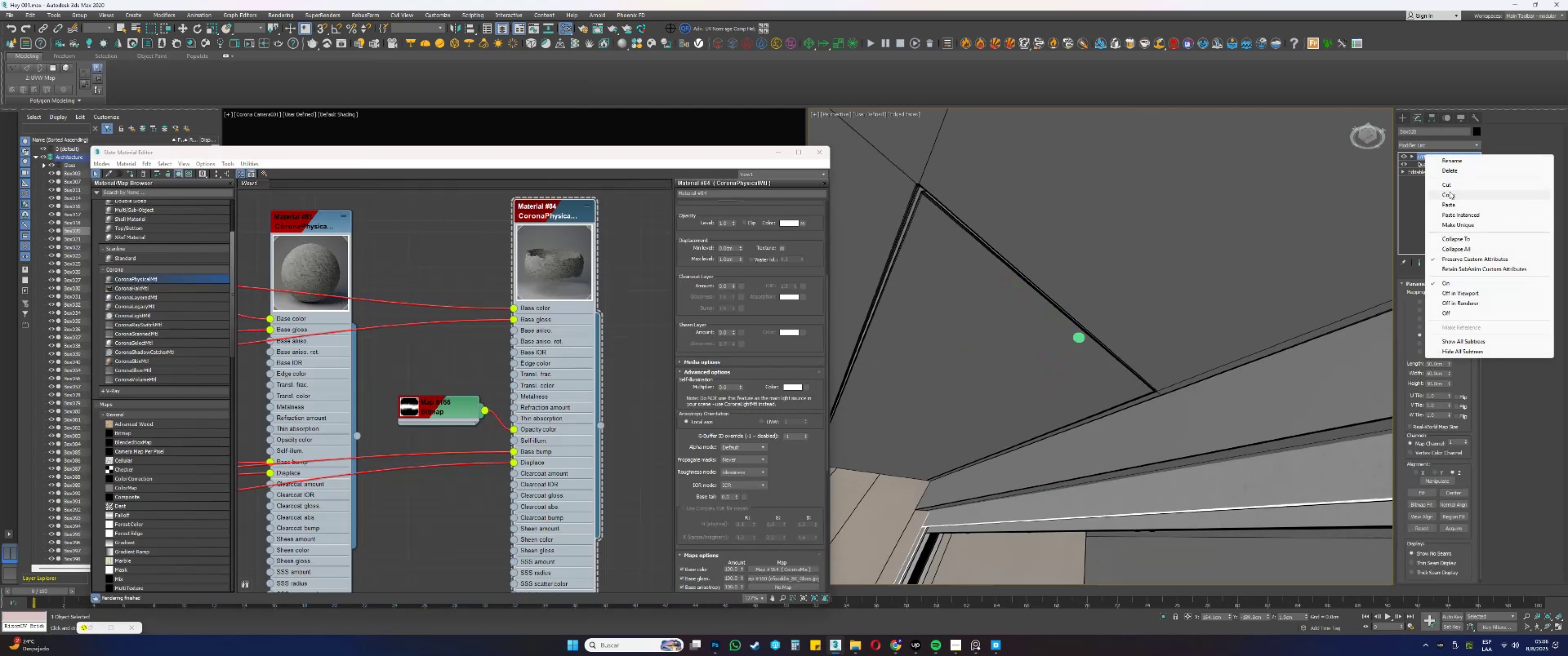 
left_click([1449, 192])
 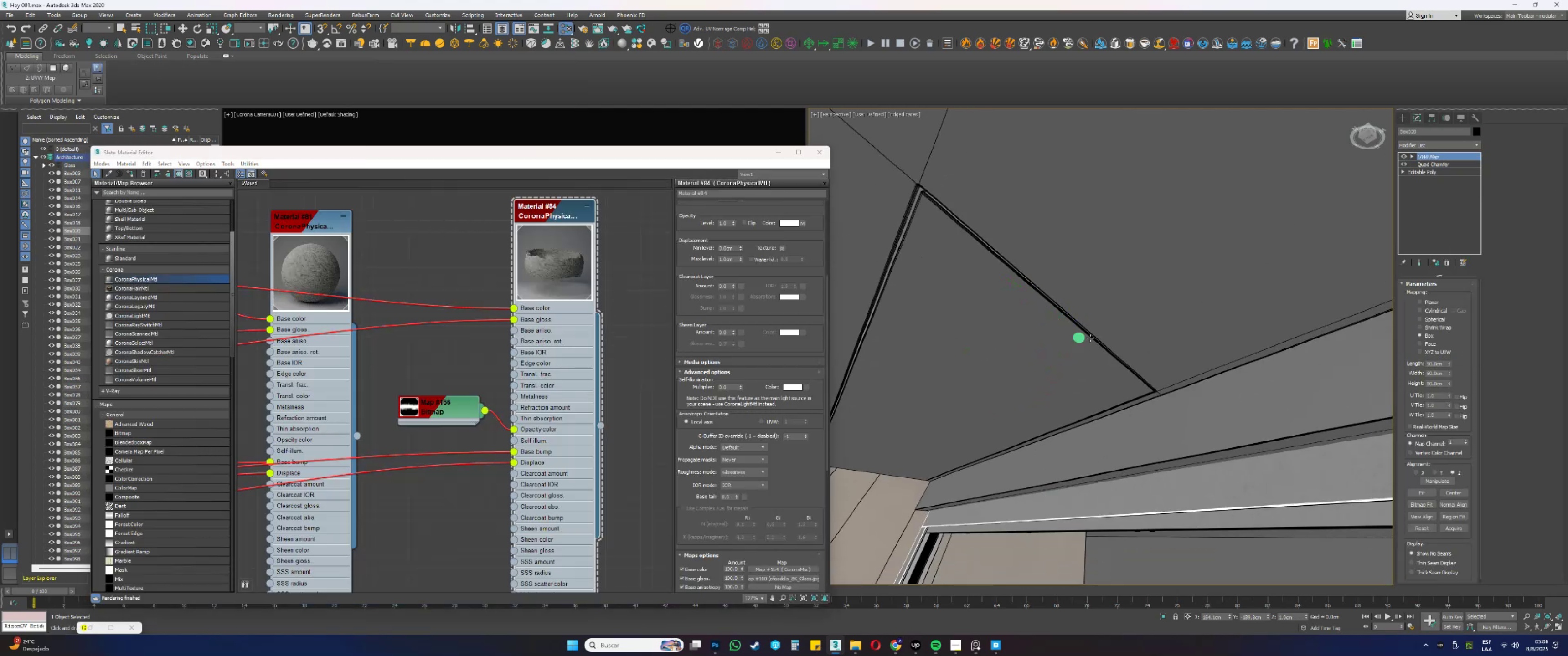 
left_click([1078, 339])
 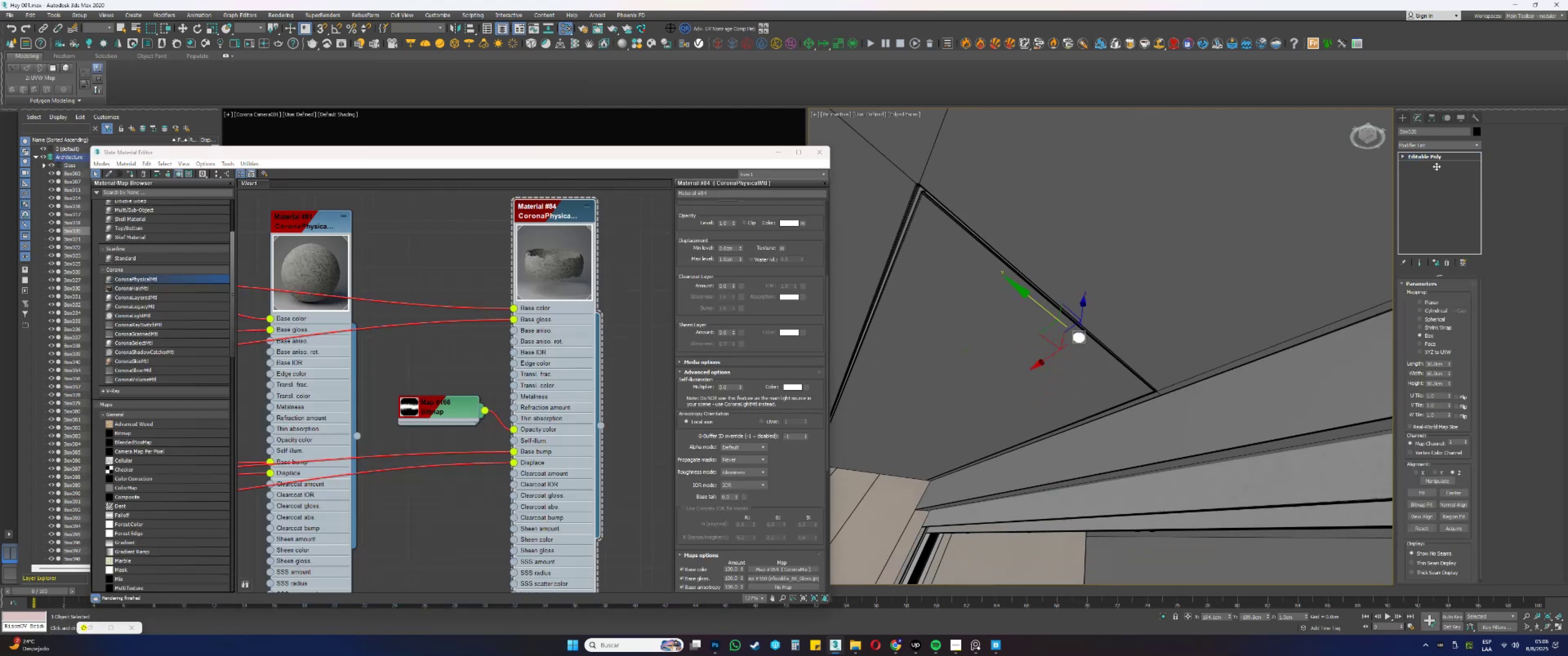 
right_click([1426, 157])
 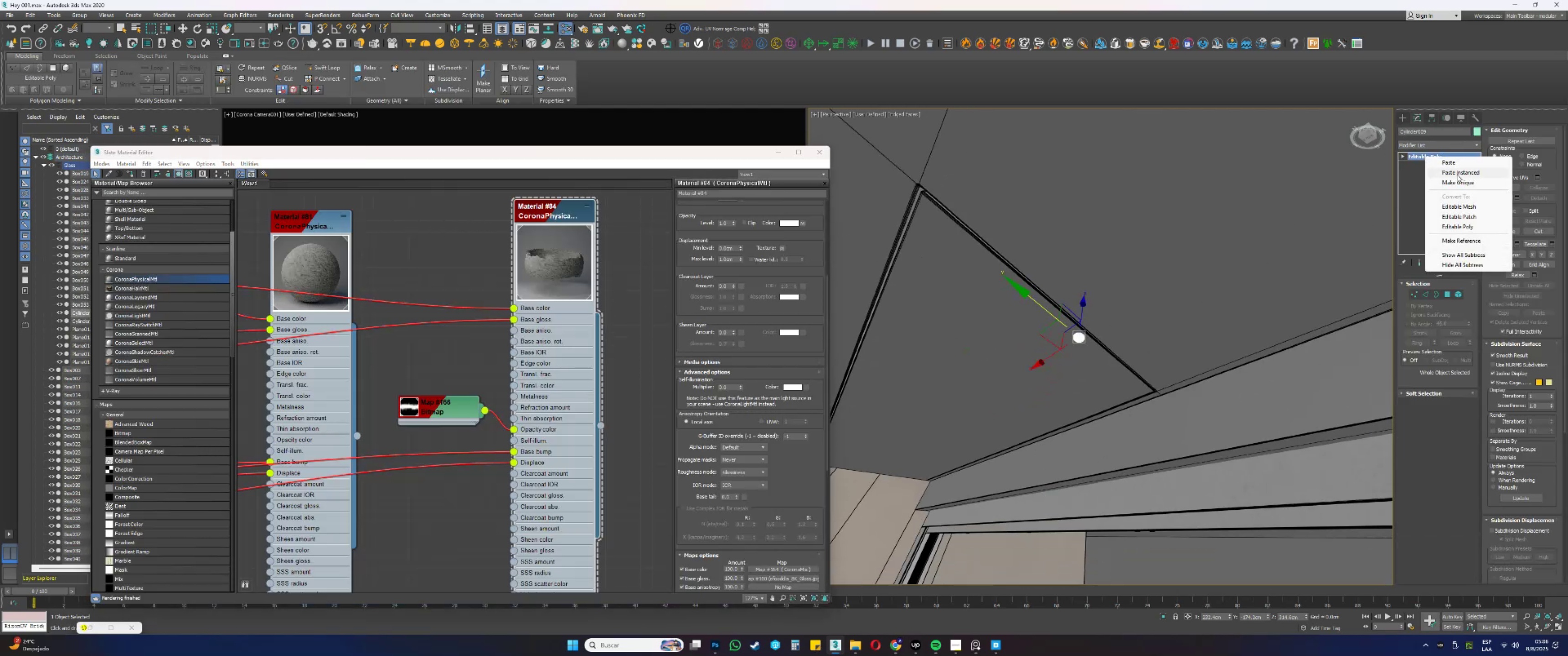 
left_click([1457, 174])
 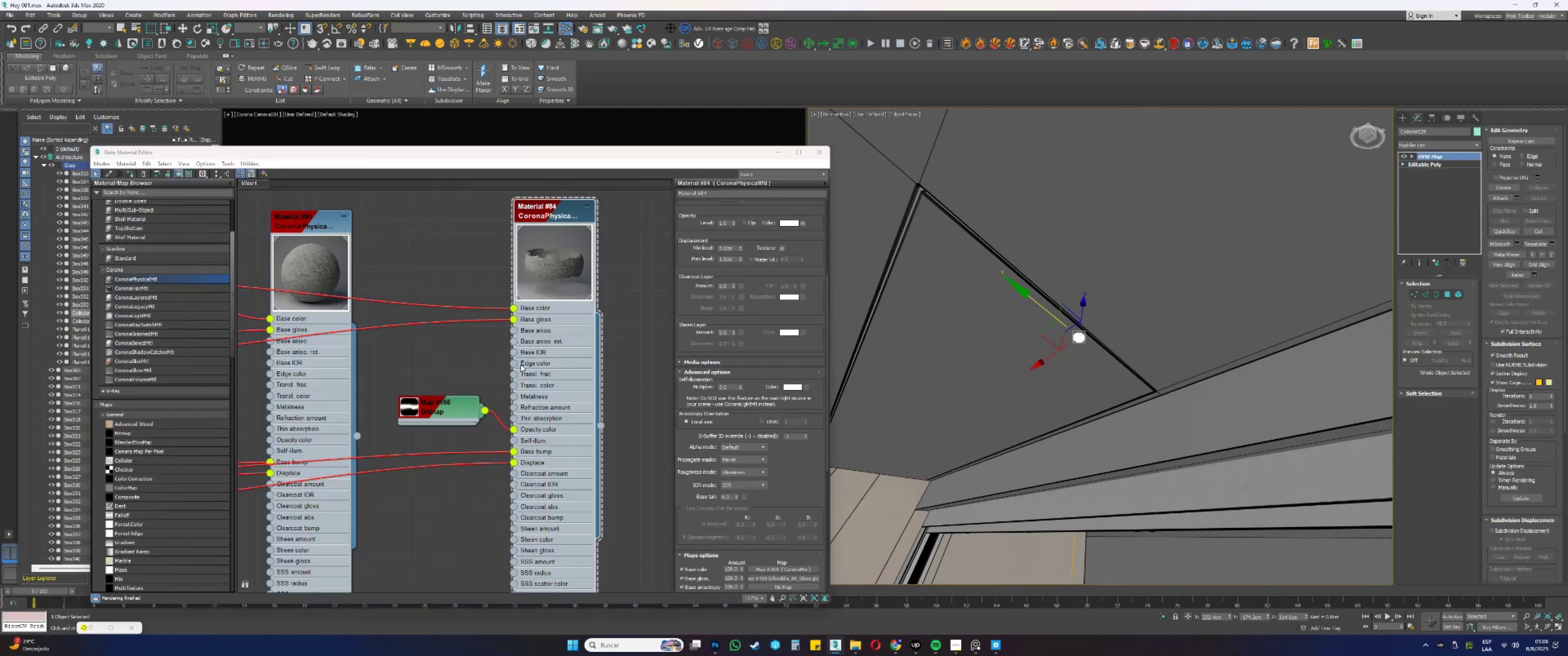 
scroll: coordinate [494, 310], scroll_direction: down, amount: 19.0
 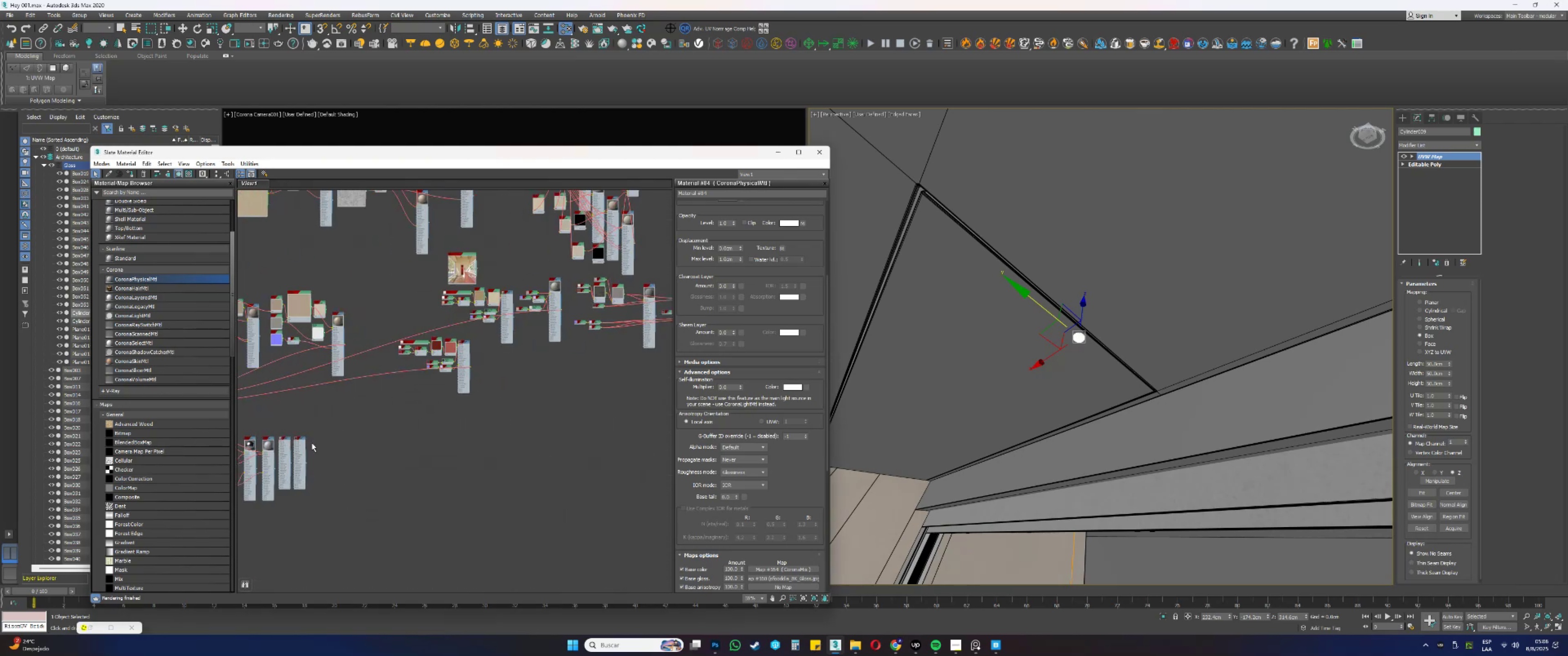 
scroll: coordinate [412, 384], scroll_direction: up, amount: 9.0
 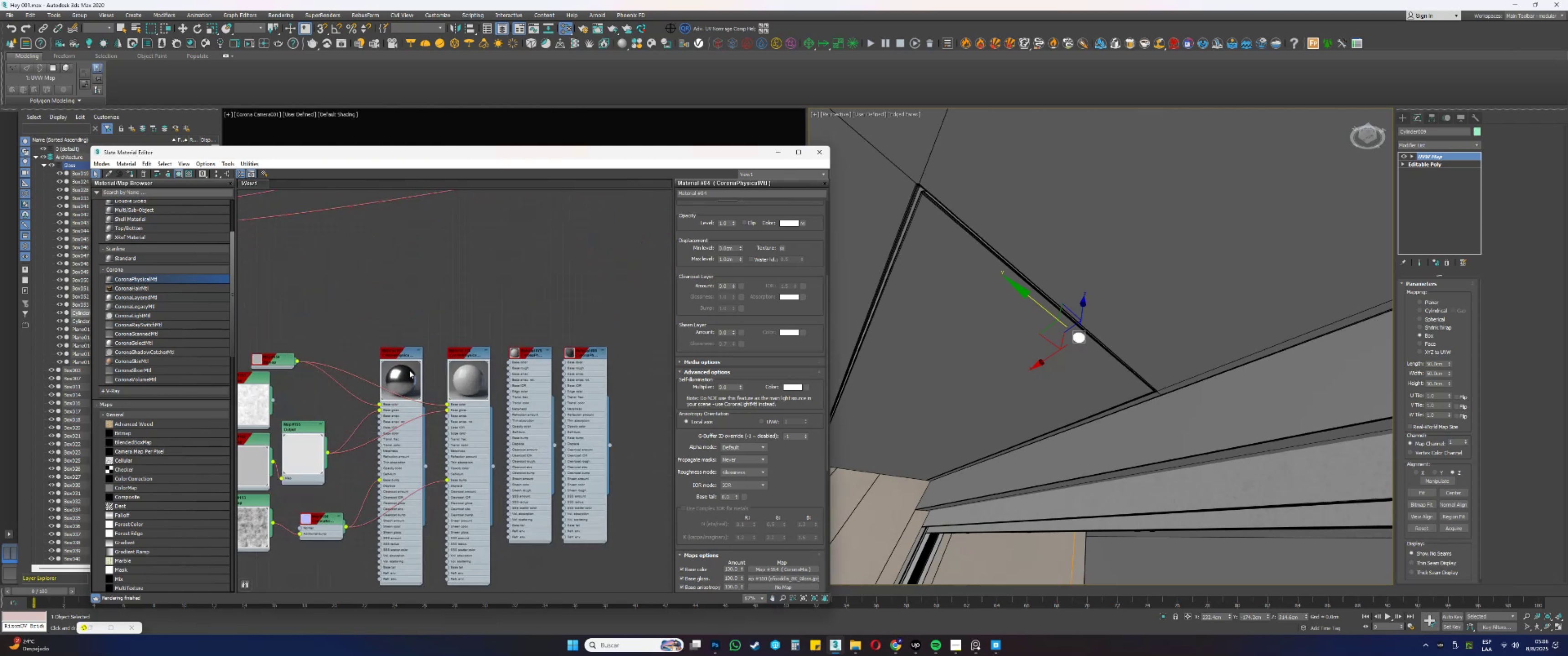 
left_click([405, 362])
 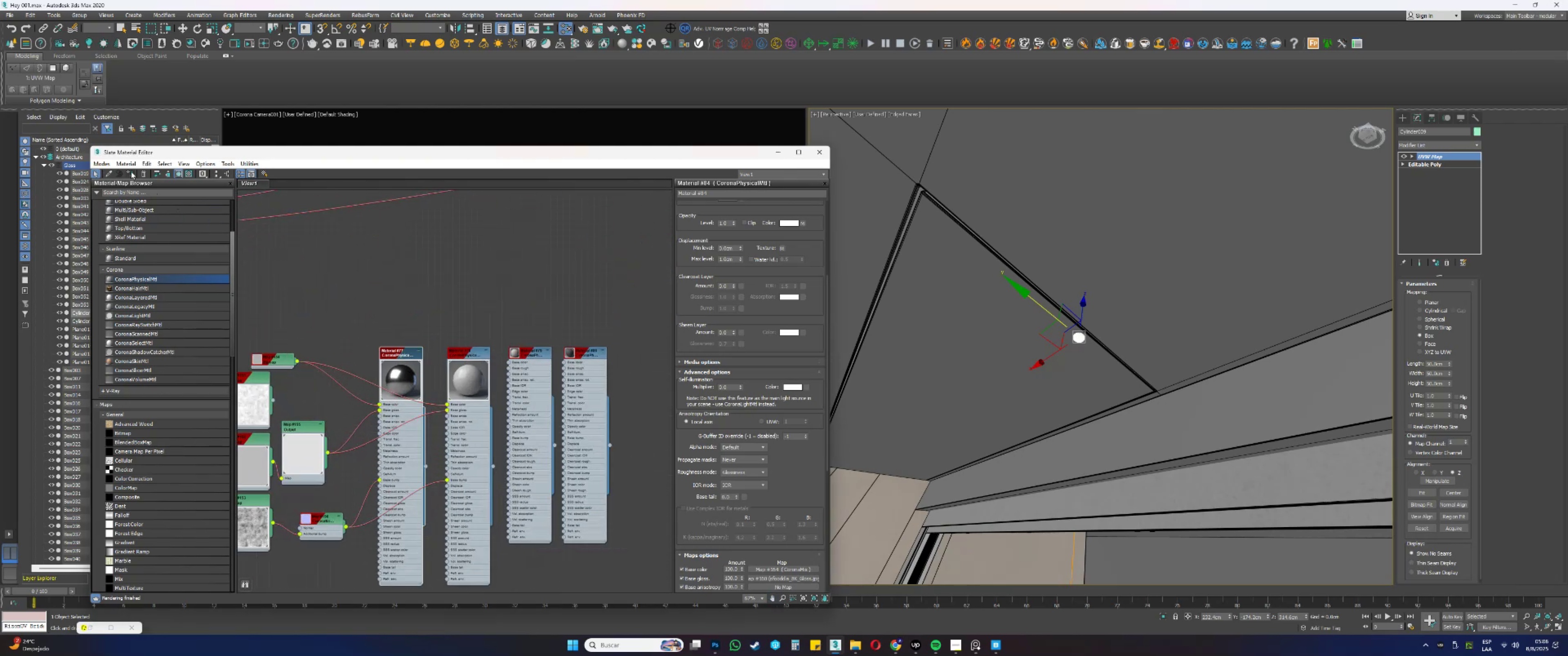 
left_click([129, 171])
 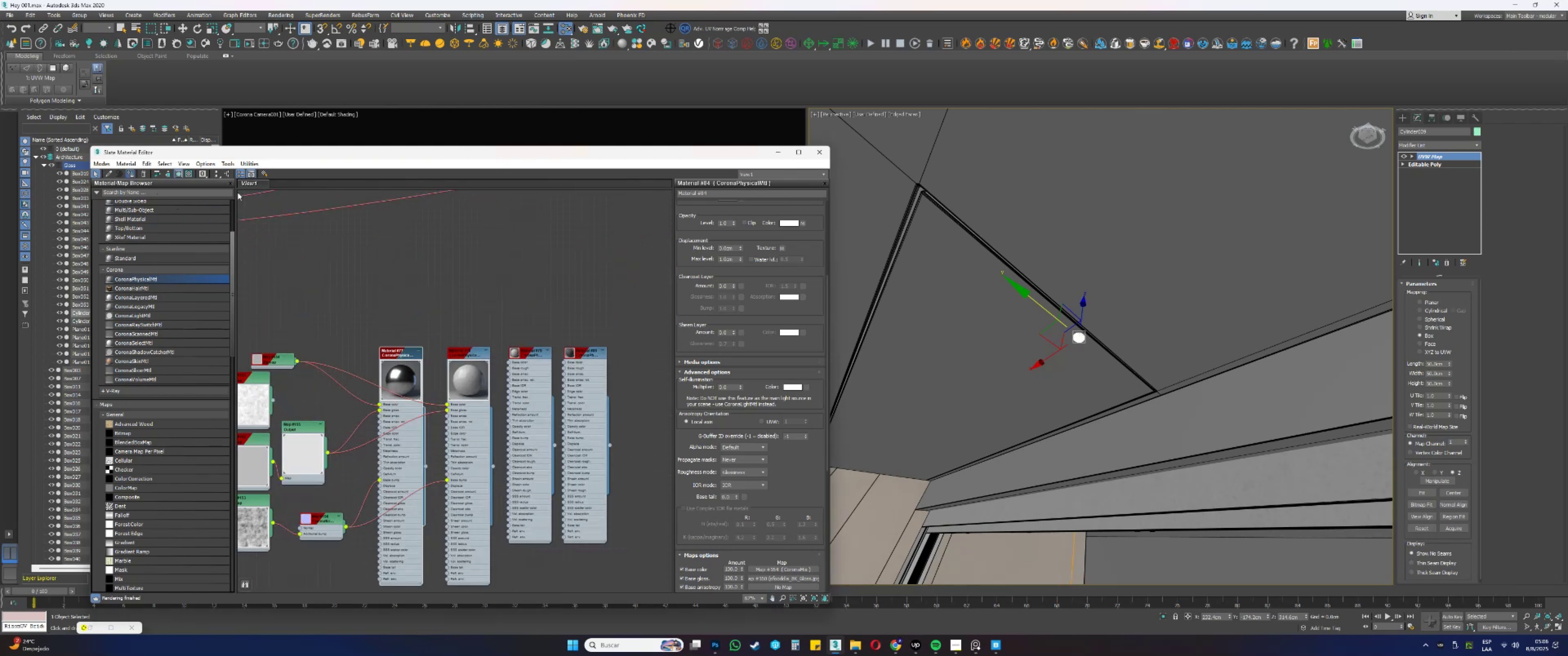 
scroll: coordinate [969, 297], scroll_direction: down, amount: 1.0
 